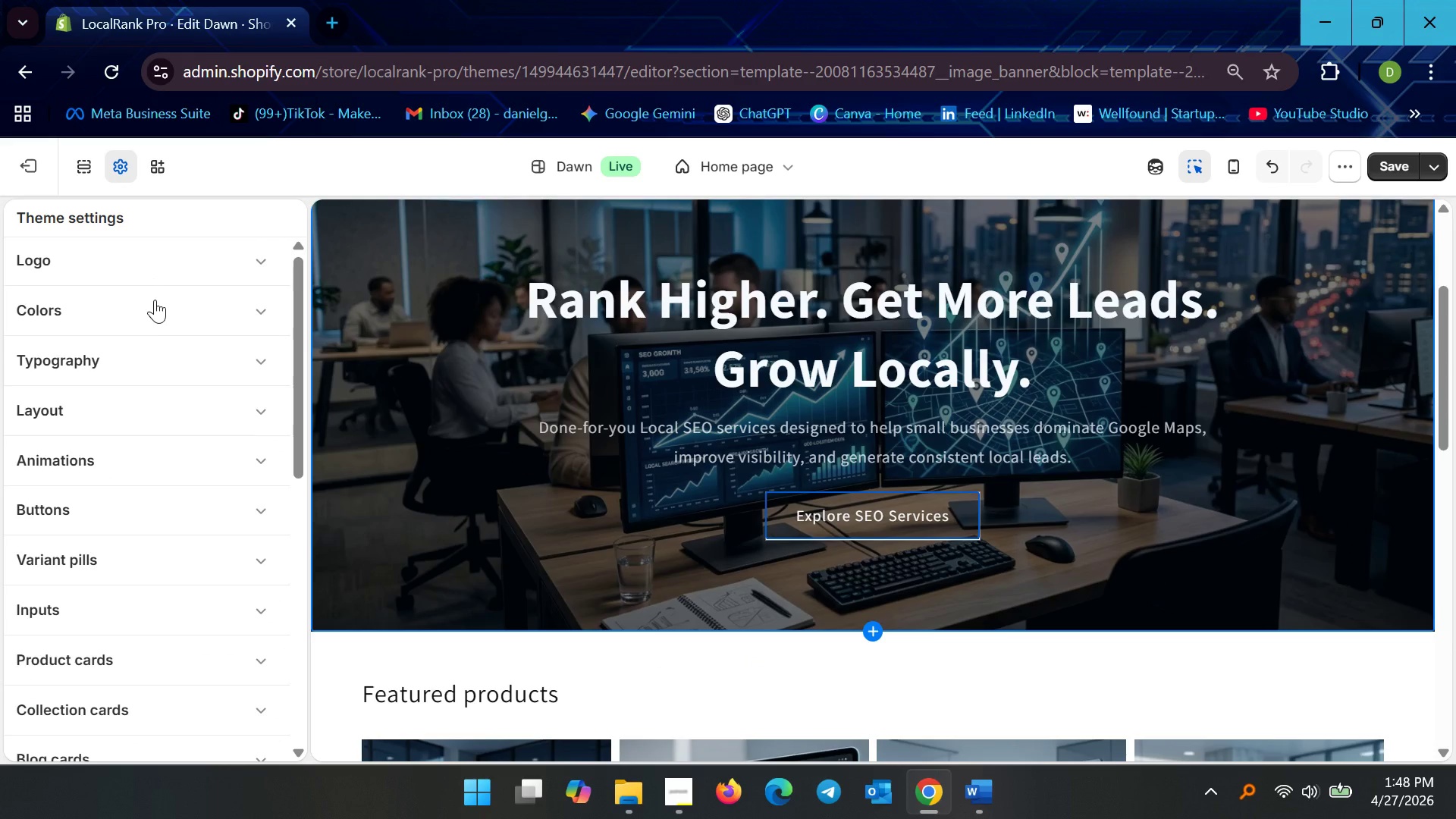 
left_click([155, 306])
 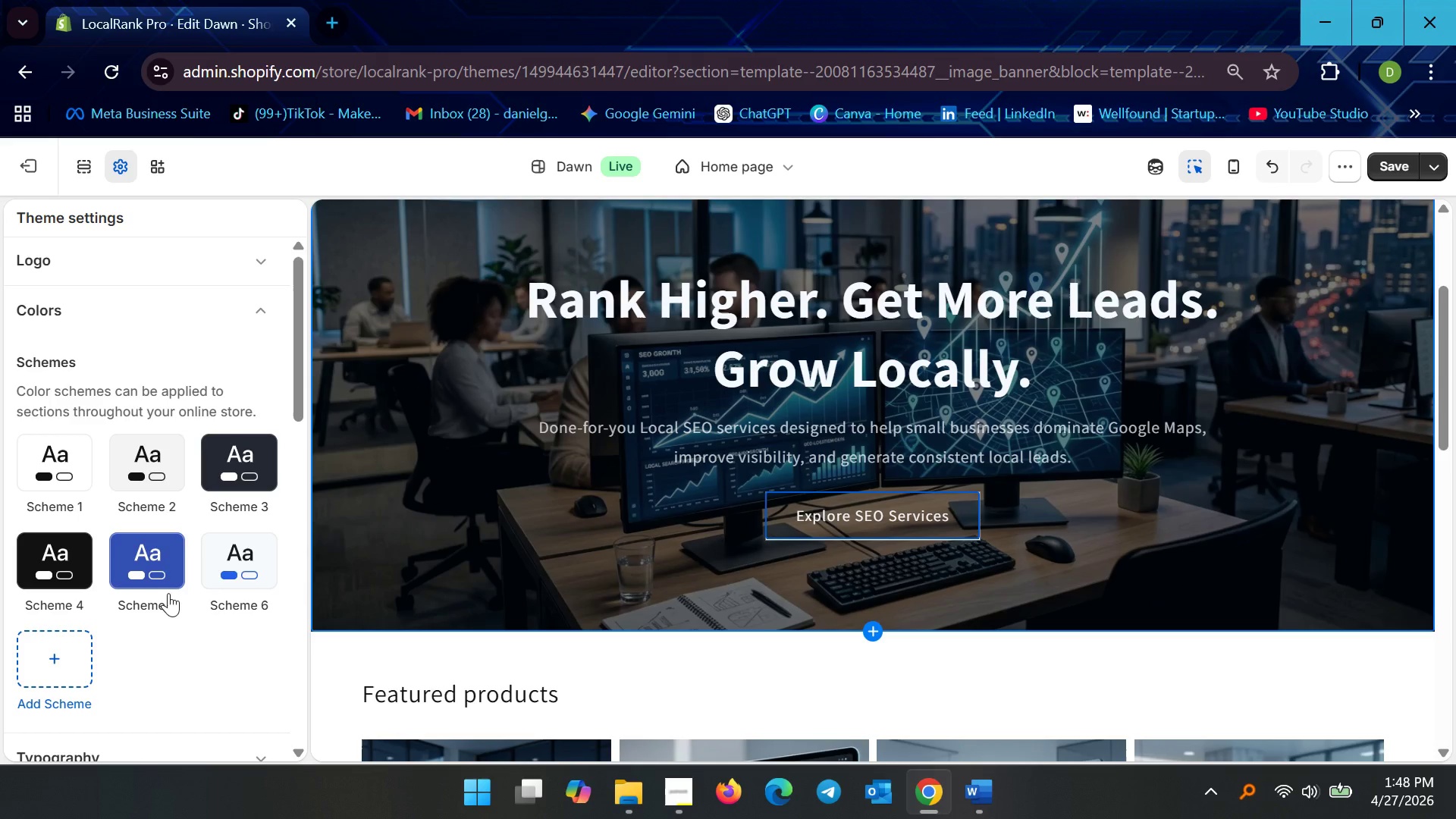 
left_click([240, 545])
 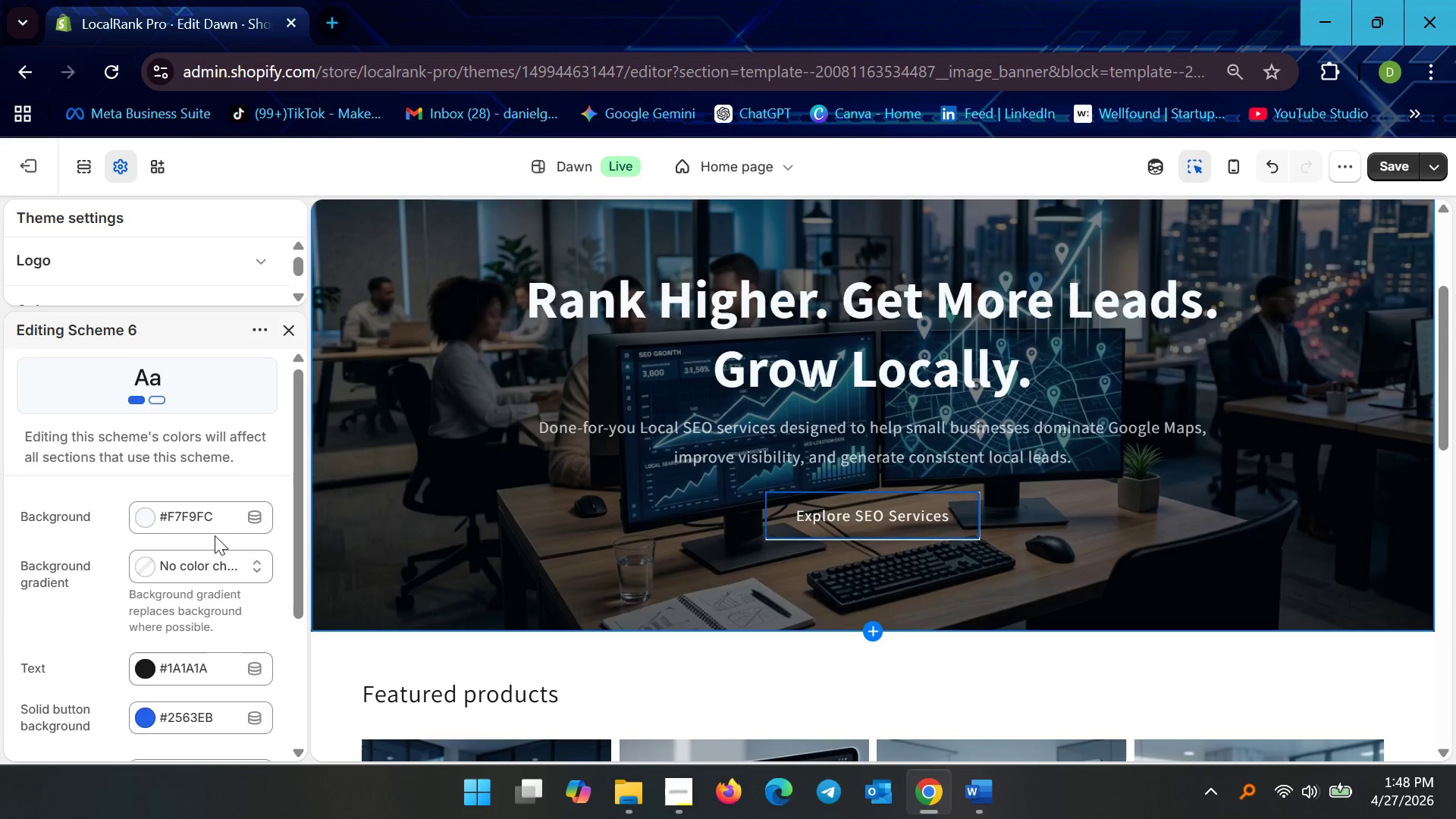 
scroll: coordinate [194, 570], scroll_direction: down, amount: 5.0
 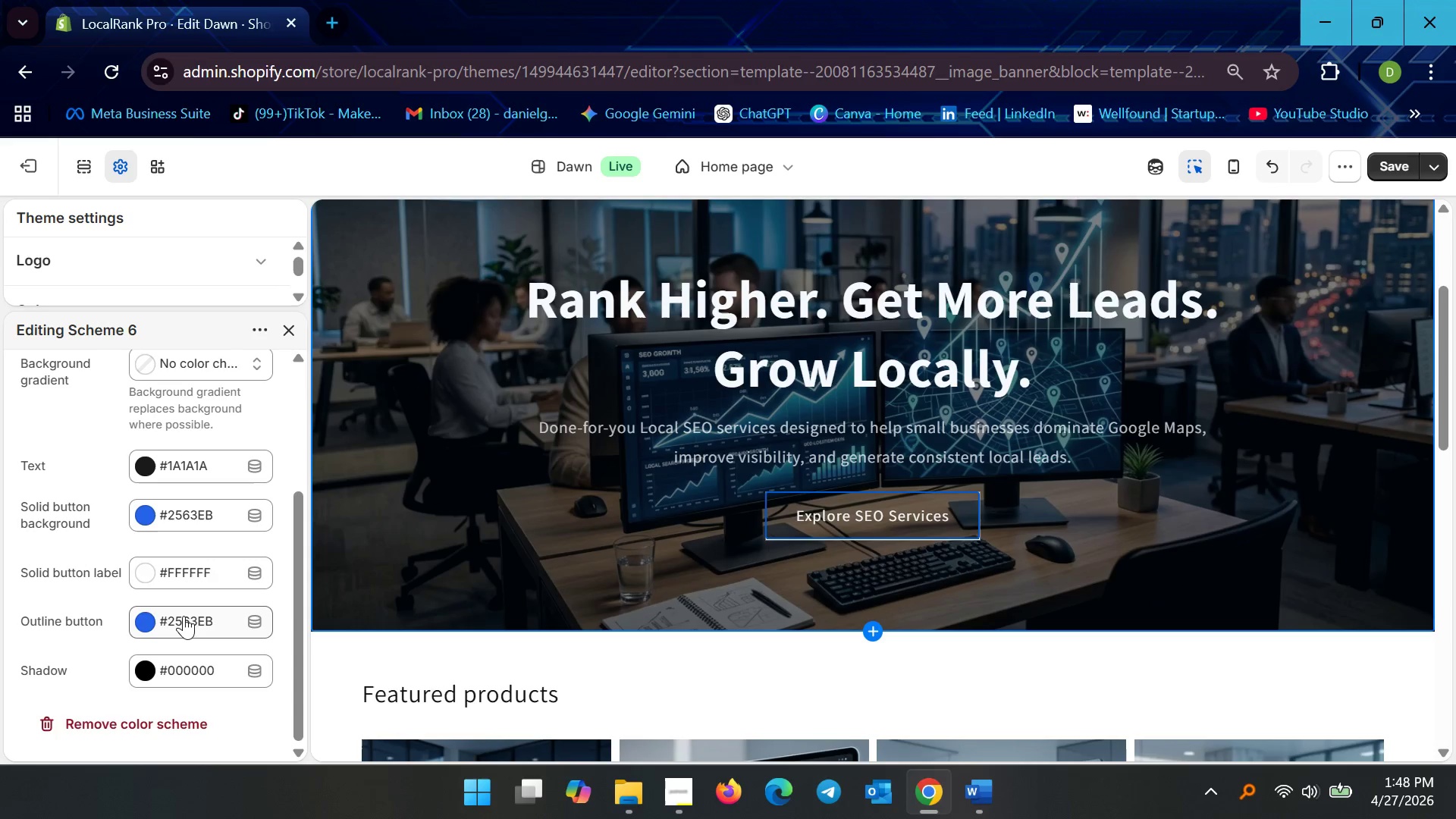 
left_click([193, 615])
 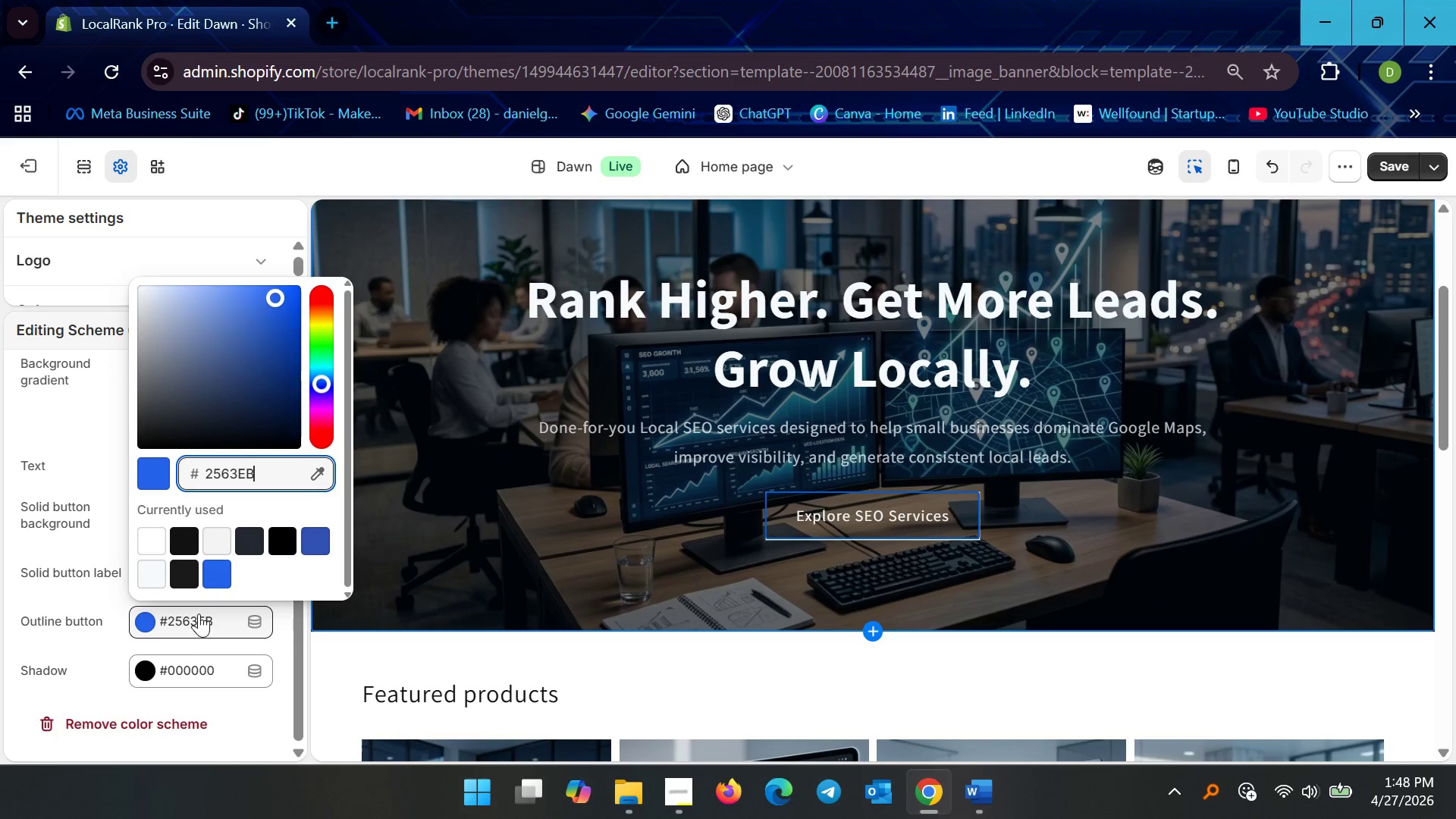 
key(Control+A)
 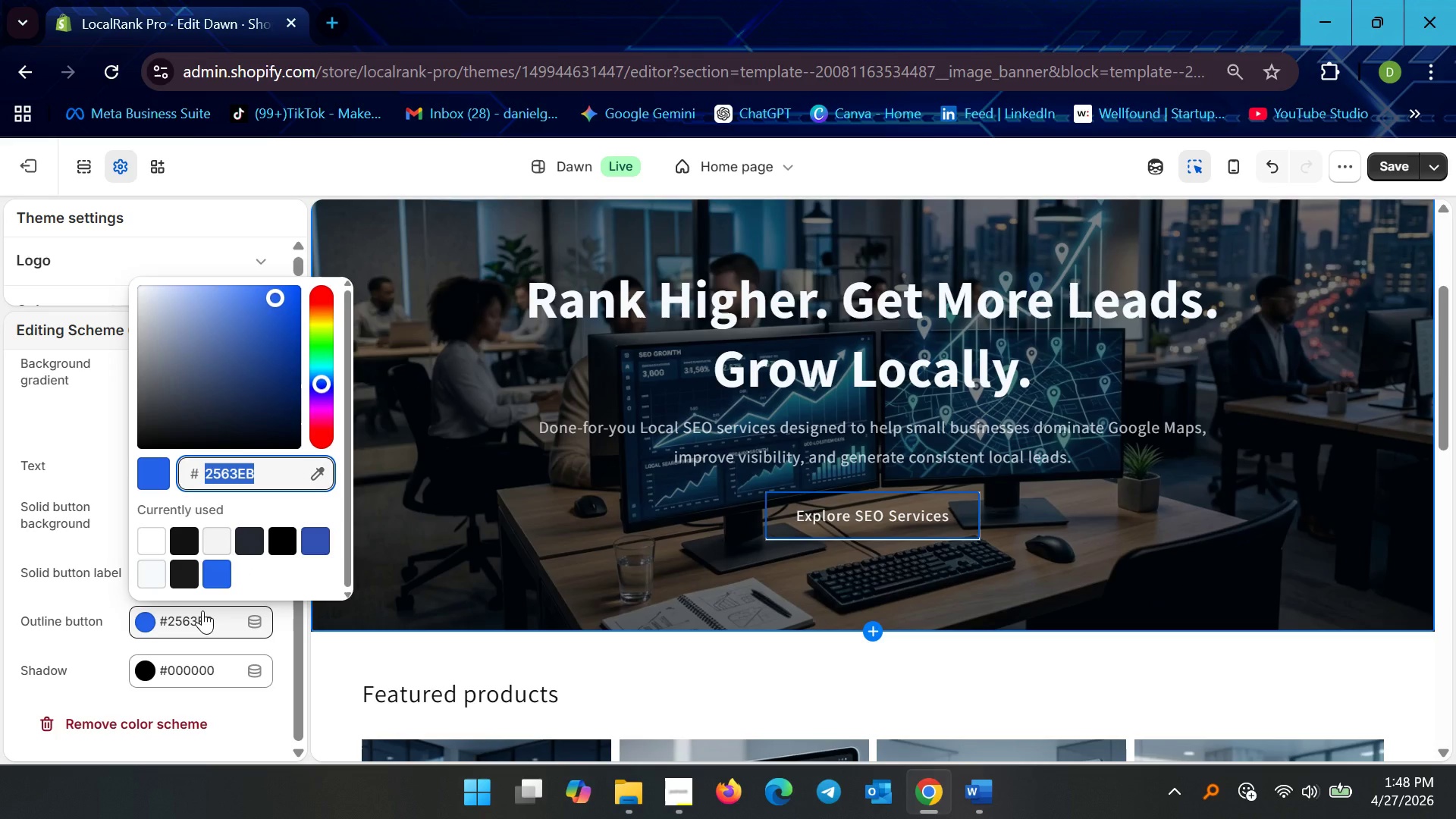 
key(Control+C)
 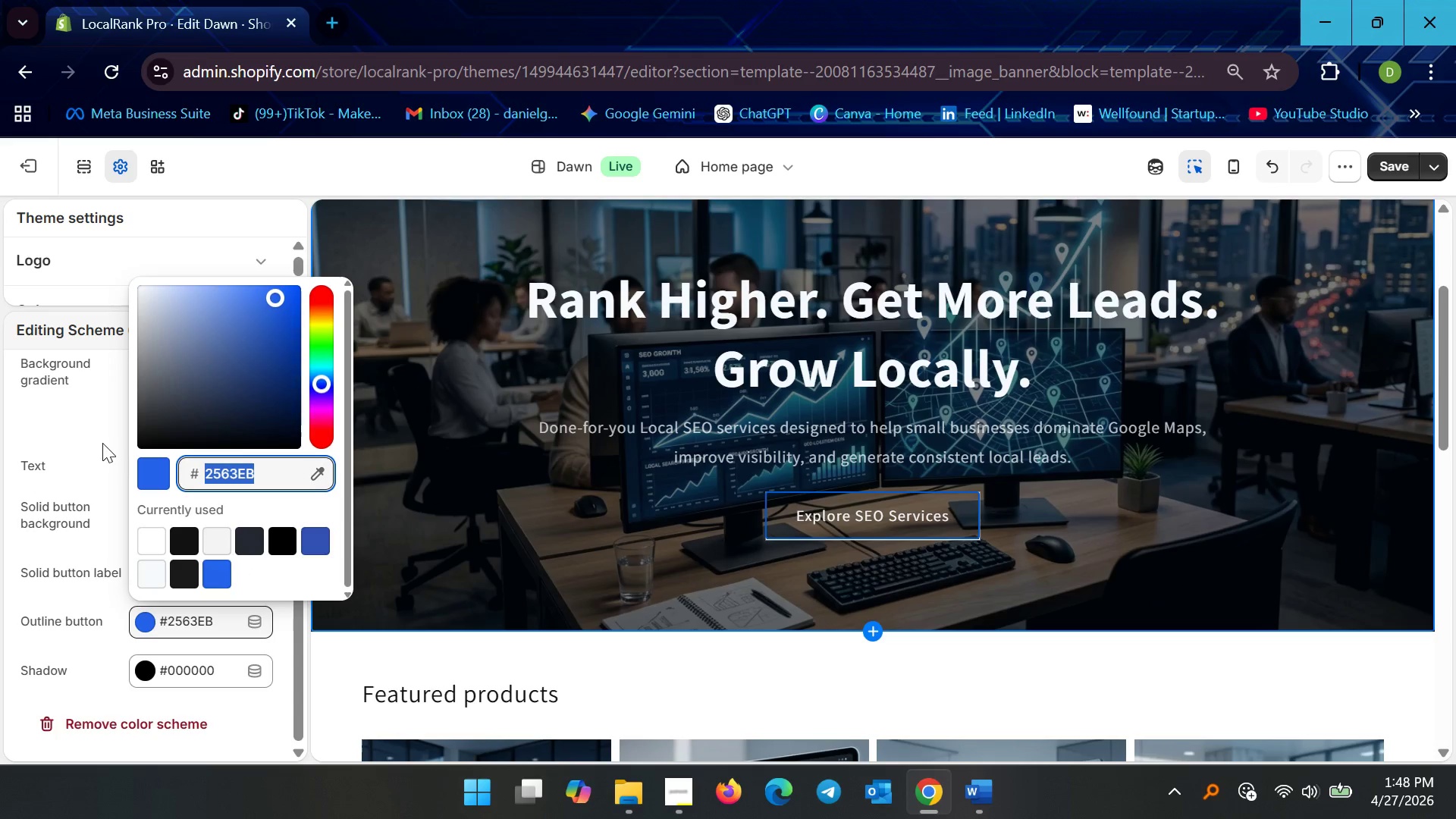 
left_click([102, 435])
 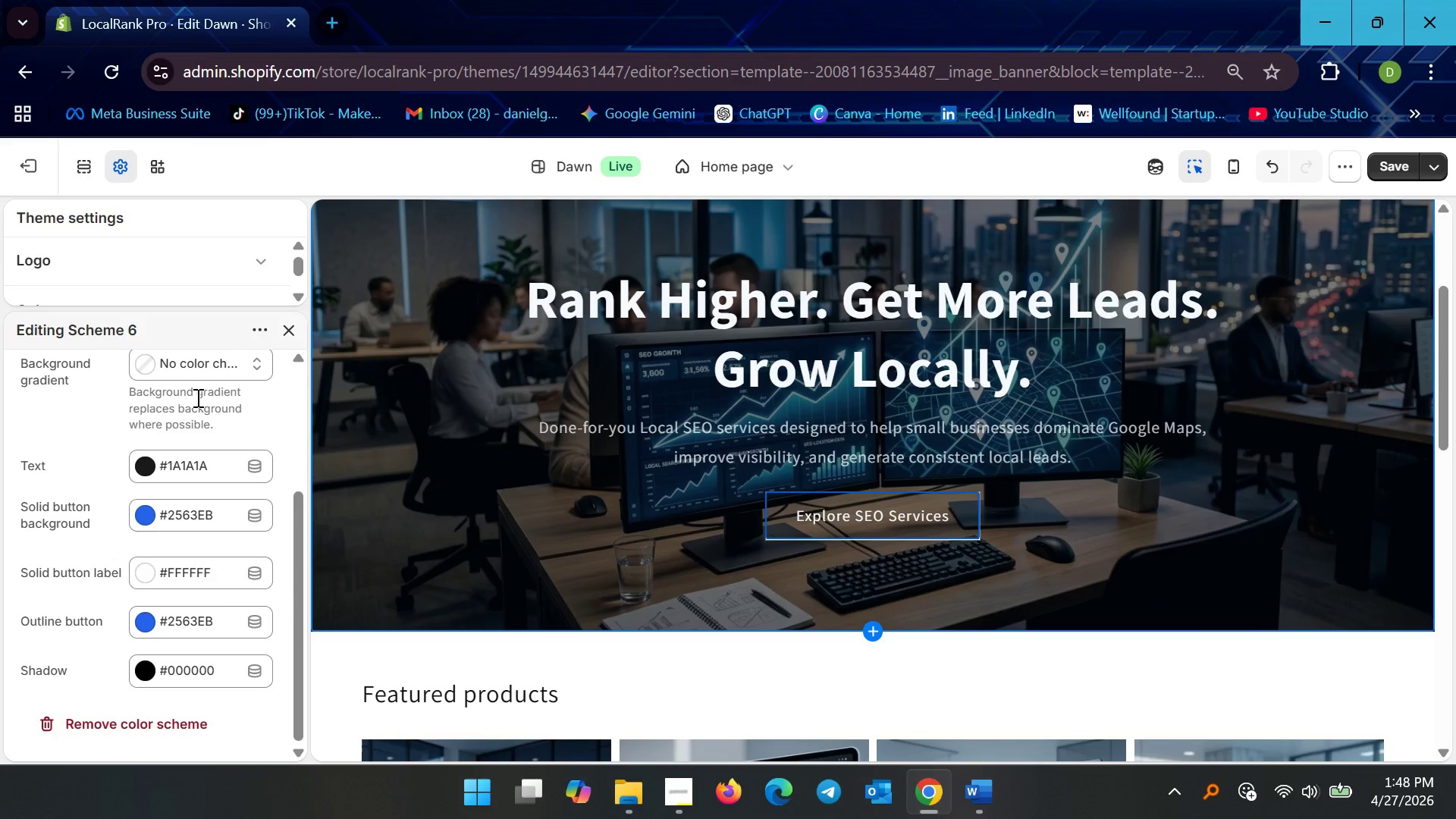 
scroll: coordinate [218, 484], scroll_direction: up, amount: 2.0
 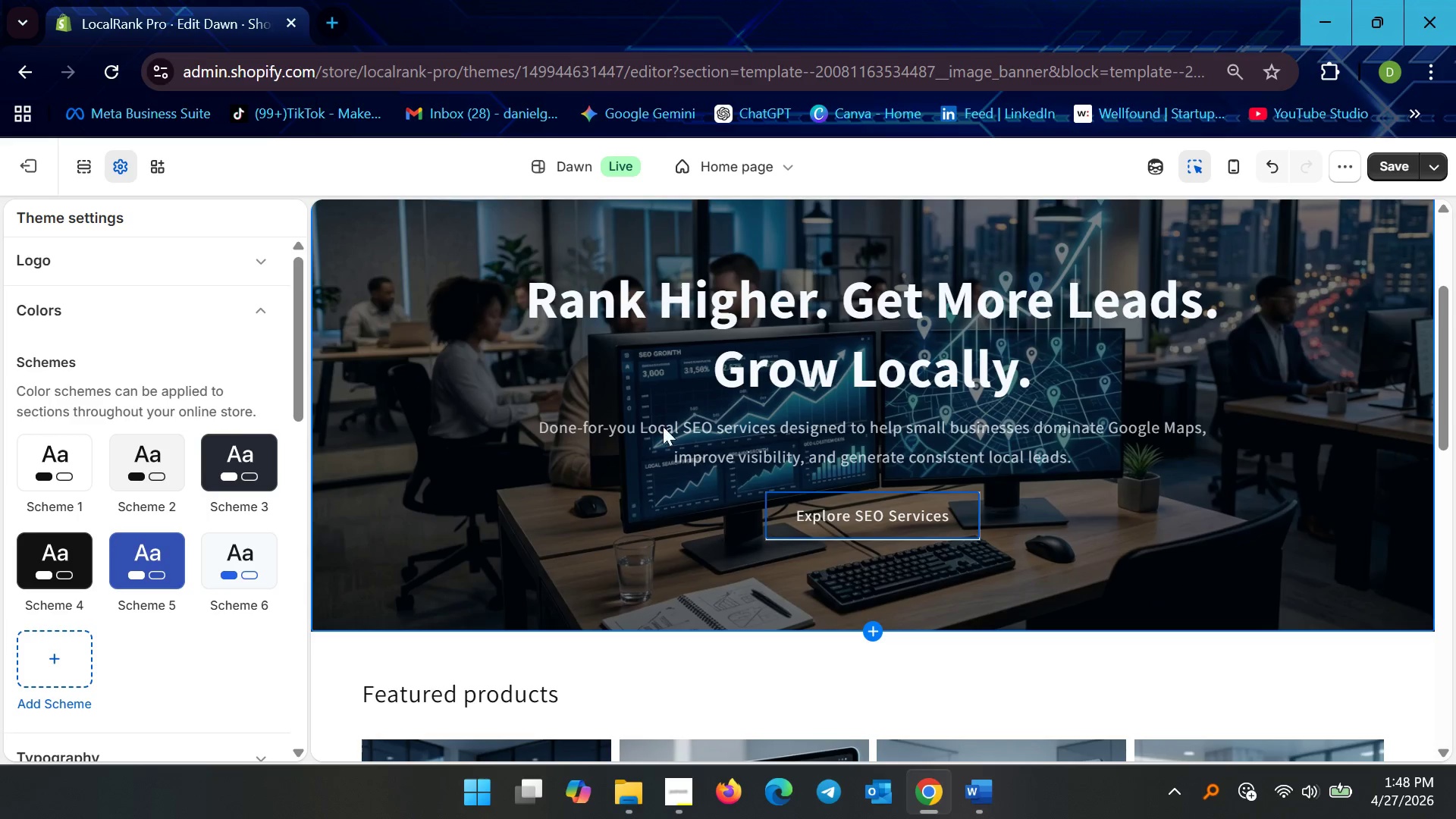 
left_click([620, 504])
 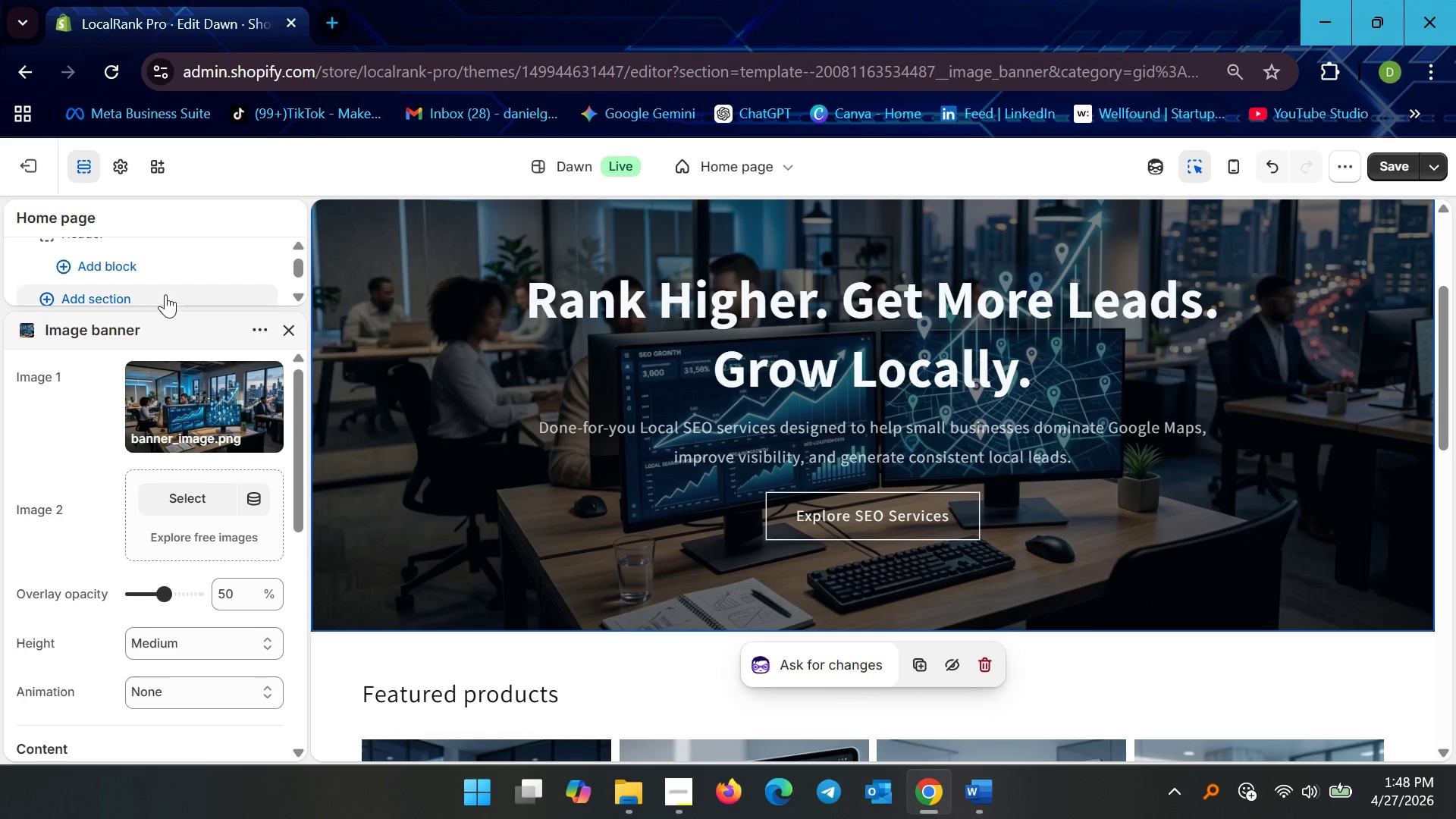 
scroll: coordinate [214, 645], scroll_direction: down, amount: 4.0
 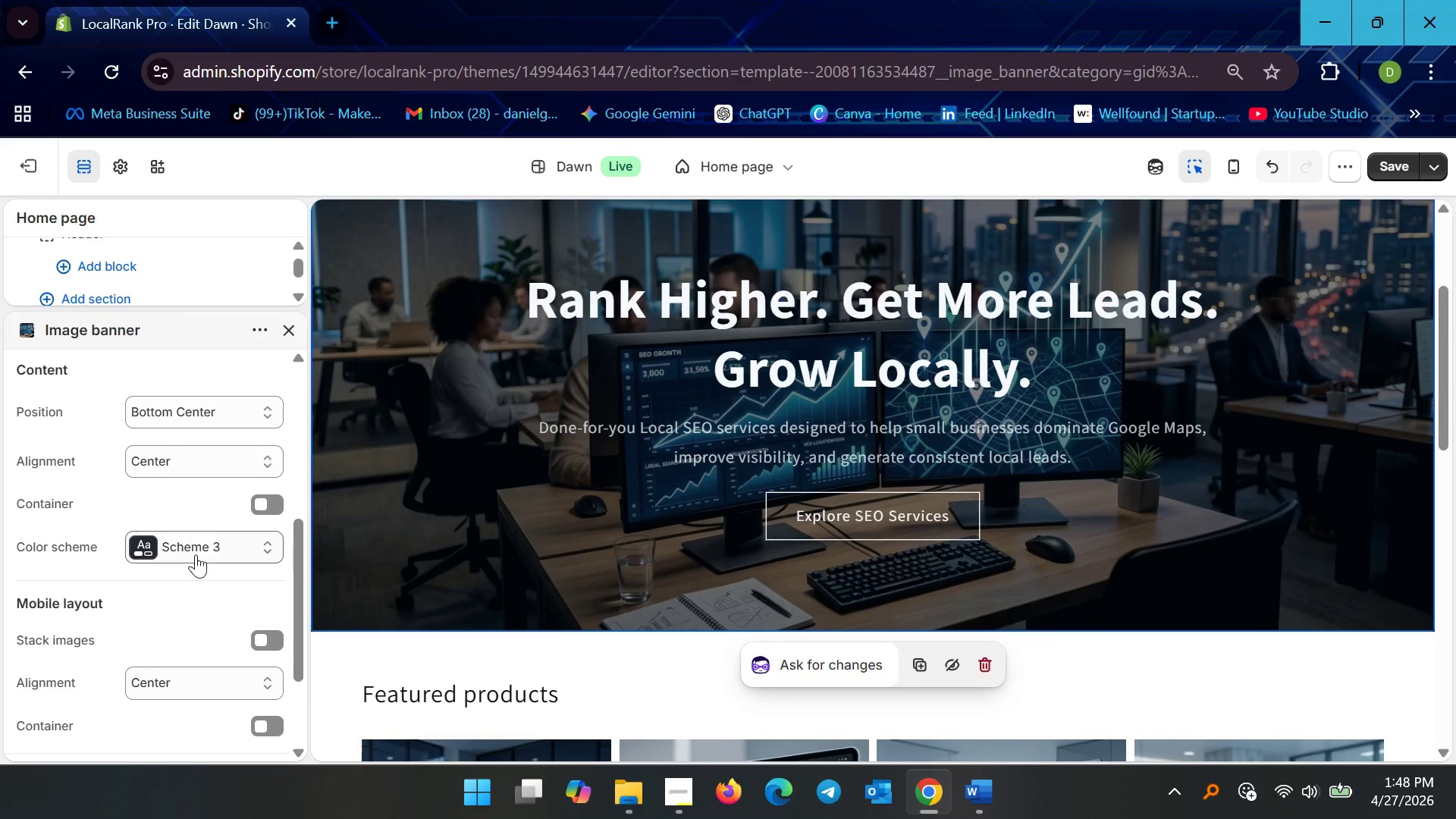 
left_click([198, 548])
 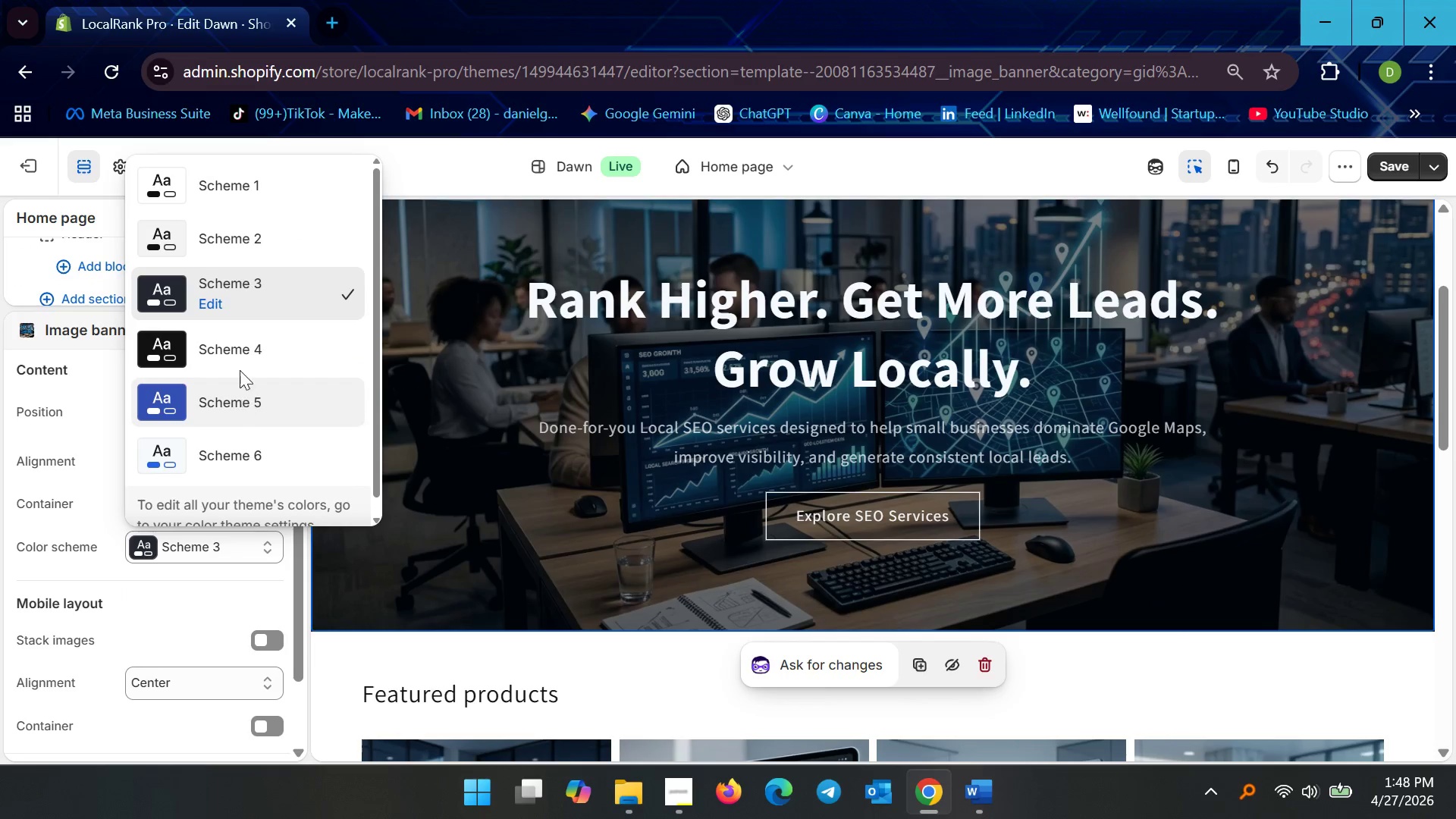 
left_click([234, 349])
 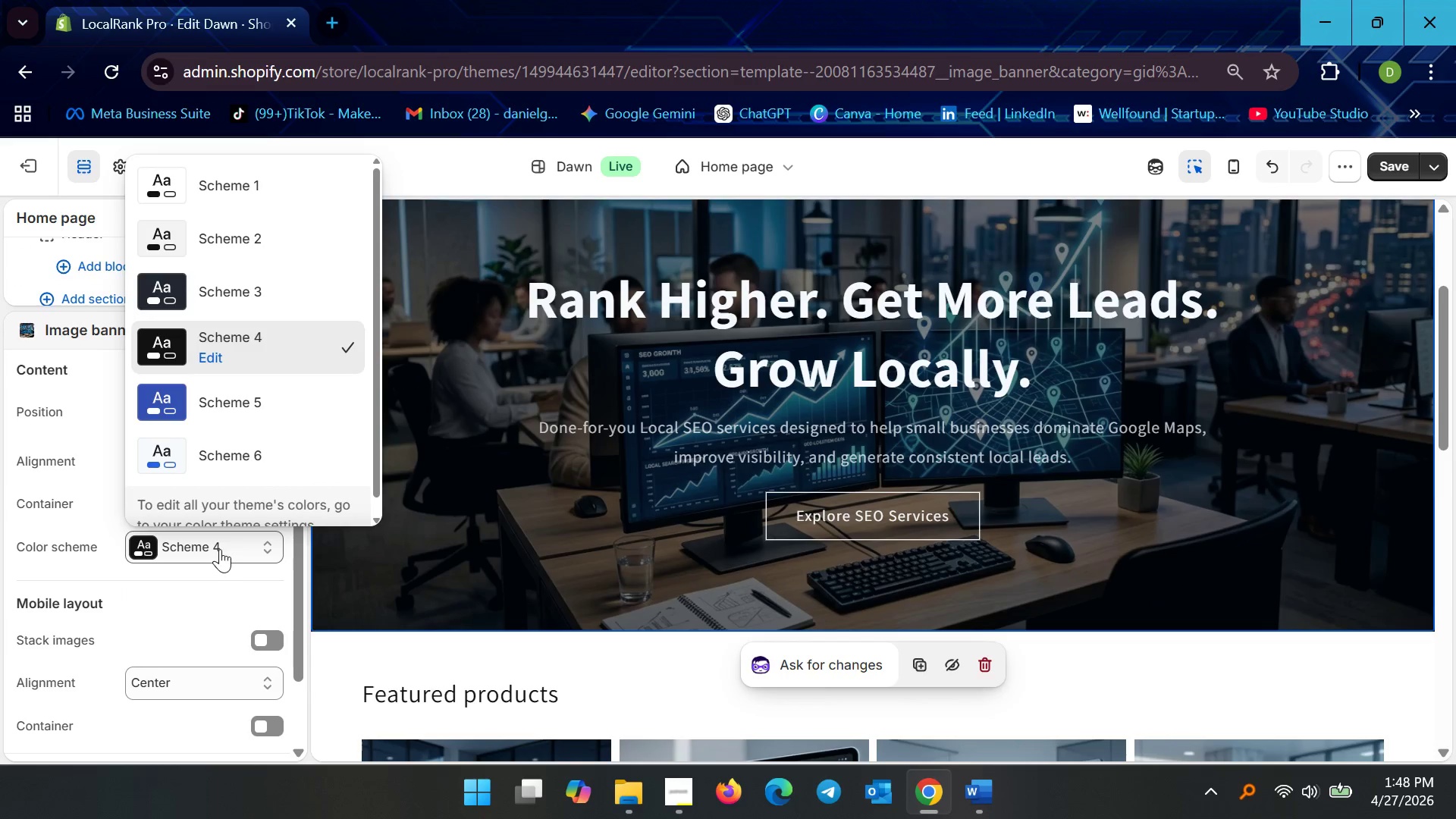 
left_click([235, 422])
 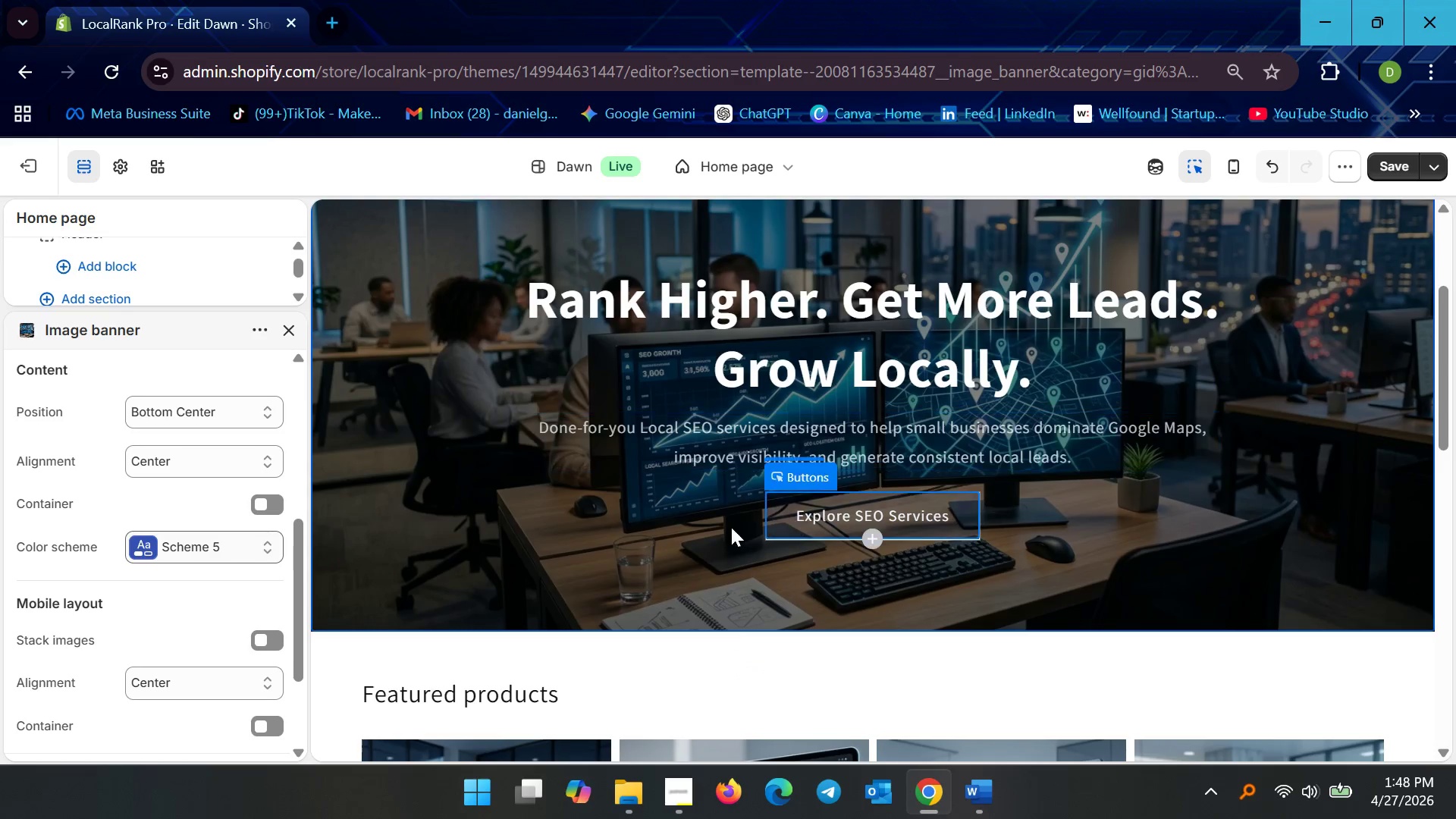 
left_click([174, 540])
 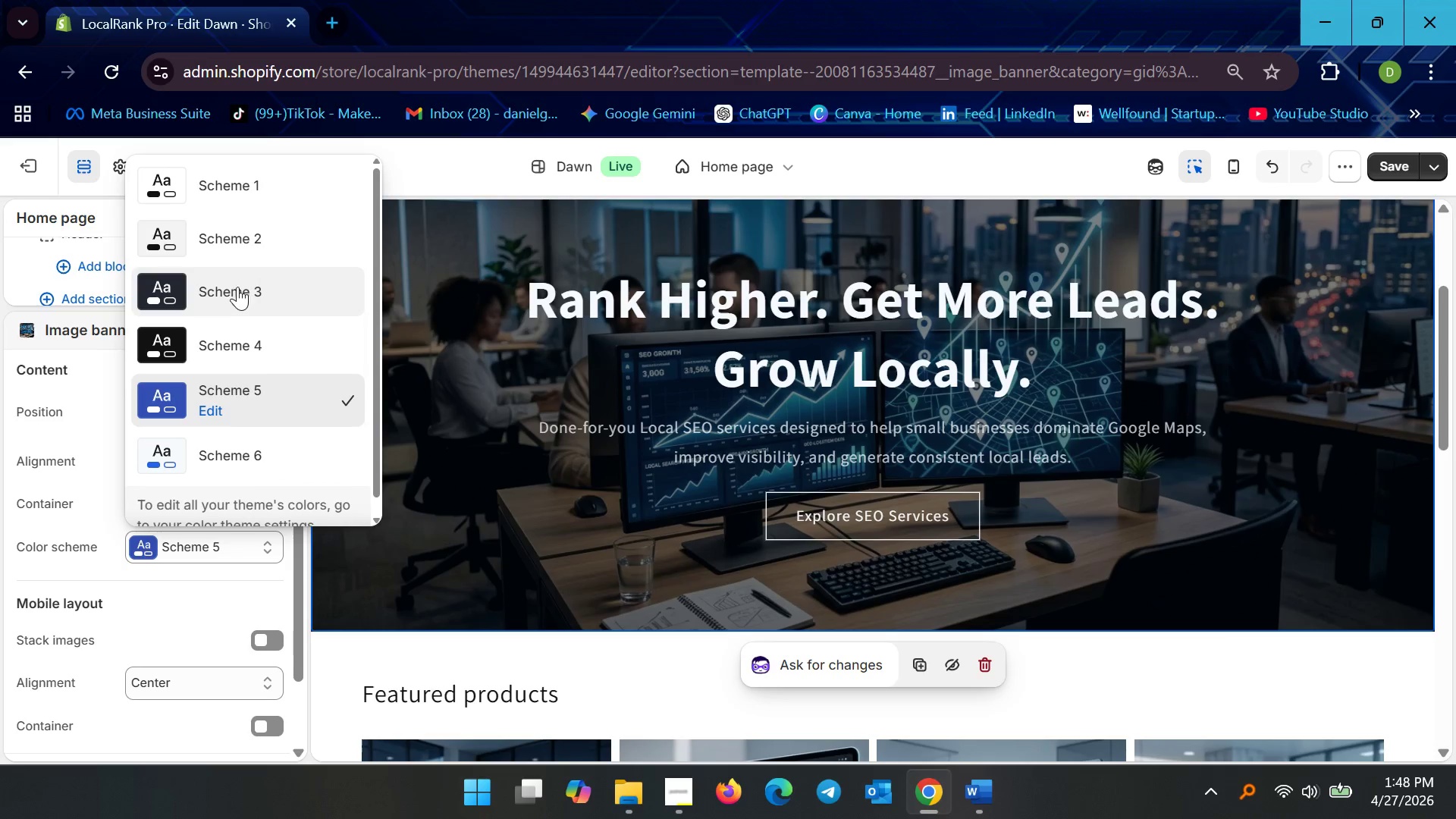 
left_click([234, 247])
 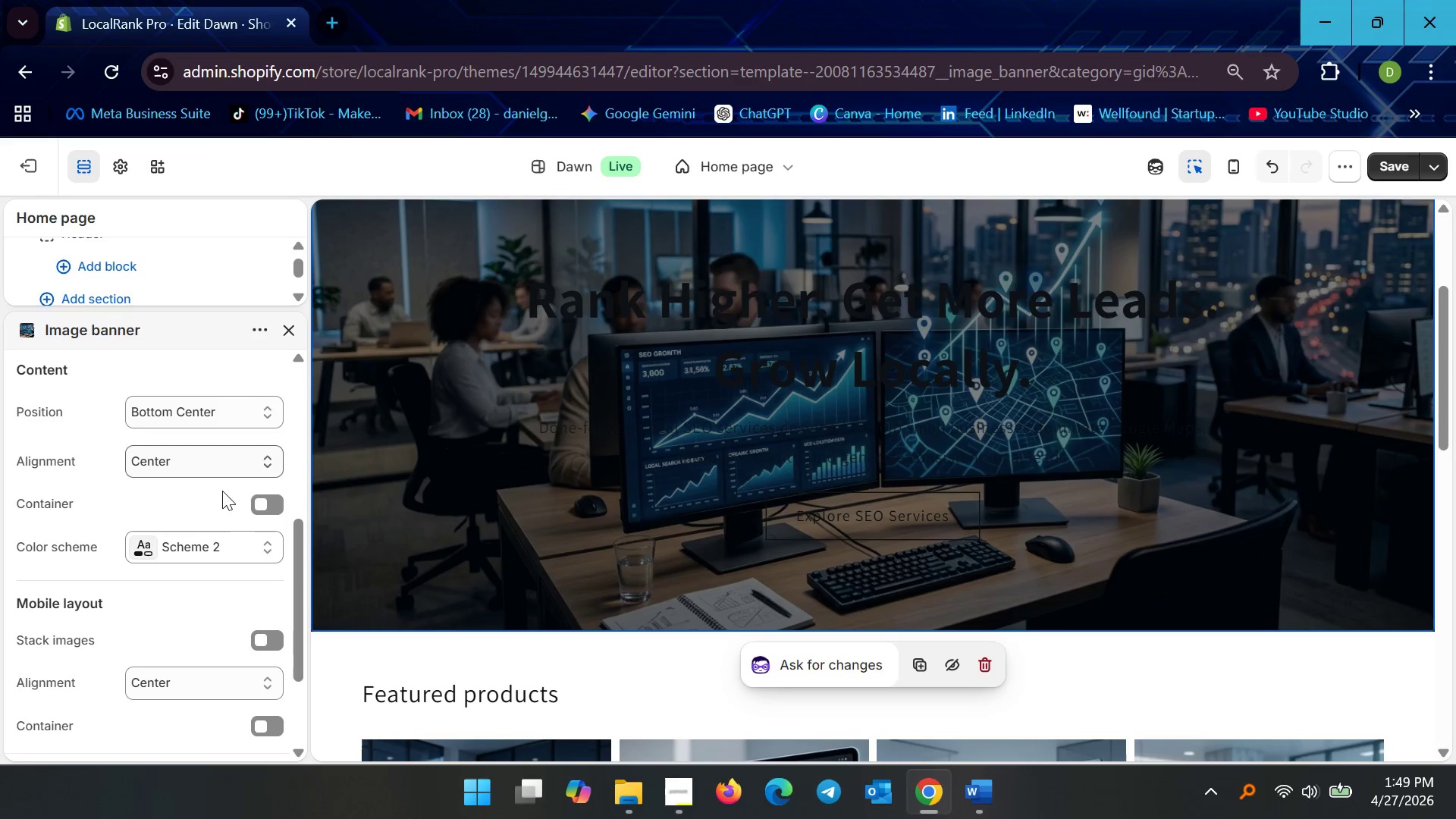 
left_click([202, 549])
 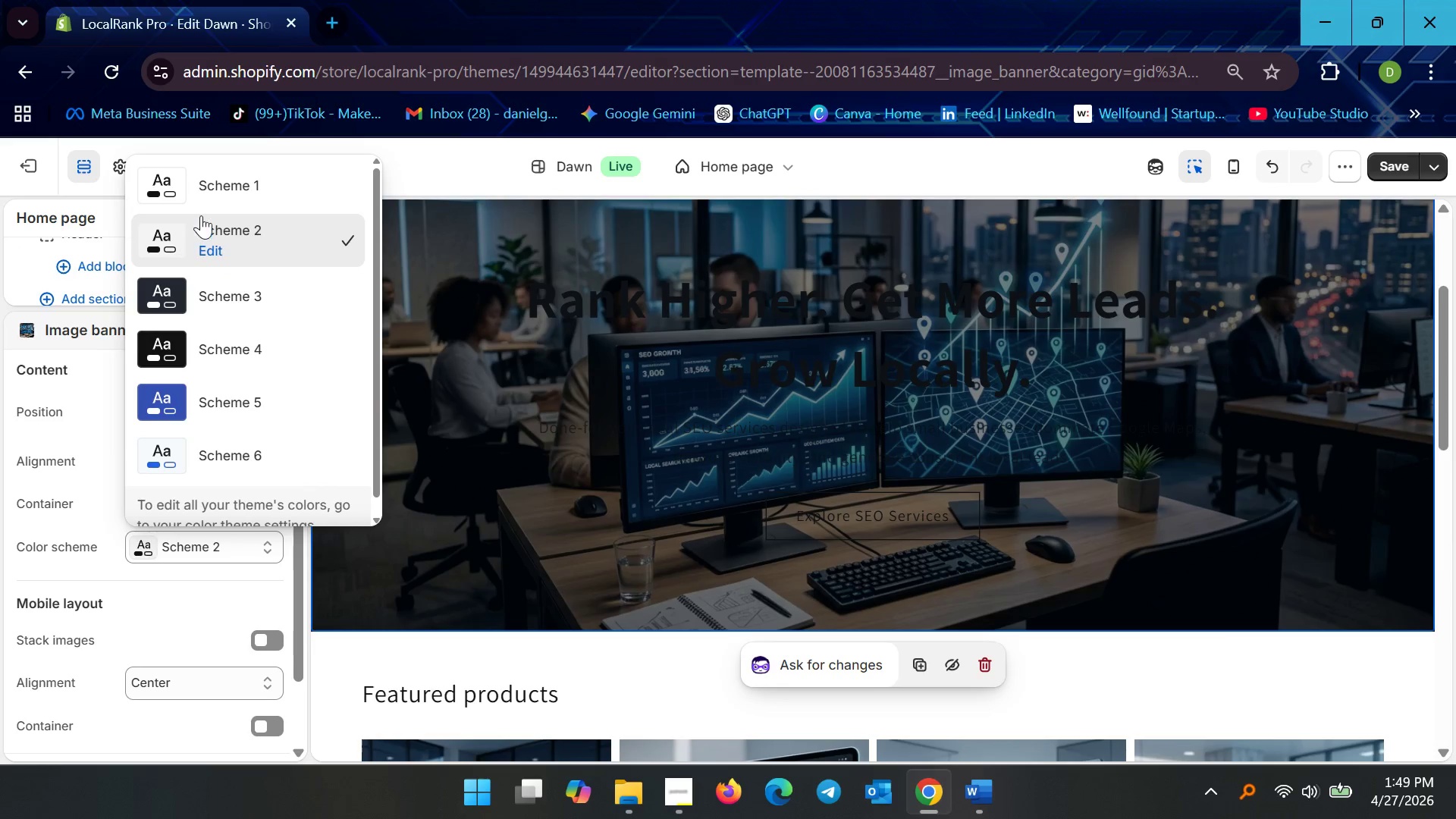 
left_click([212, 196])
 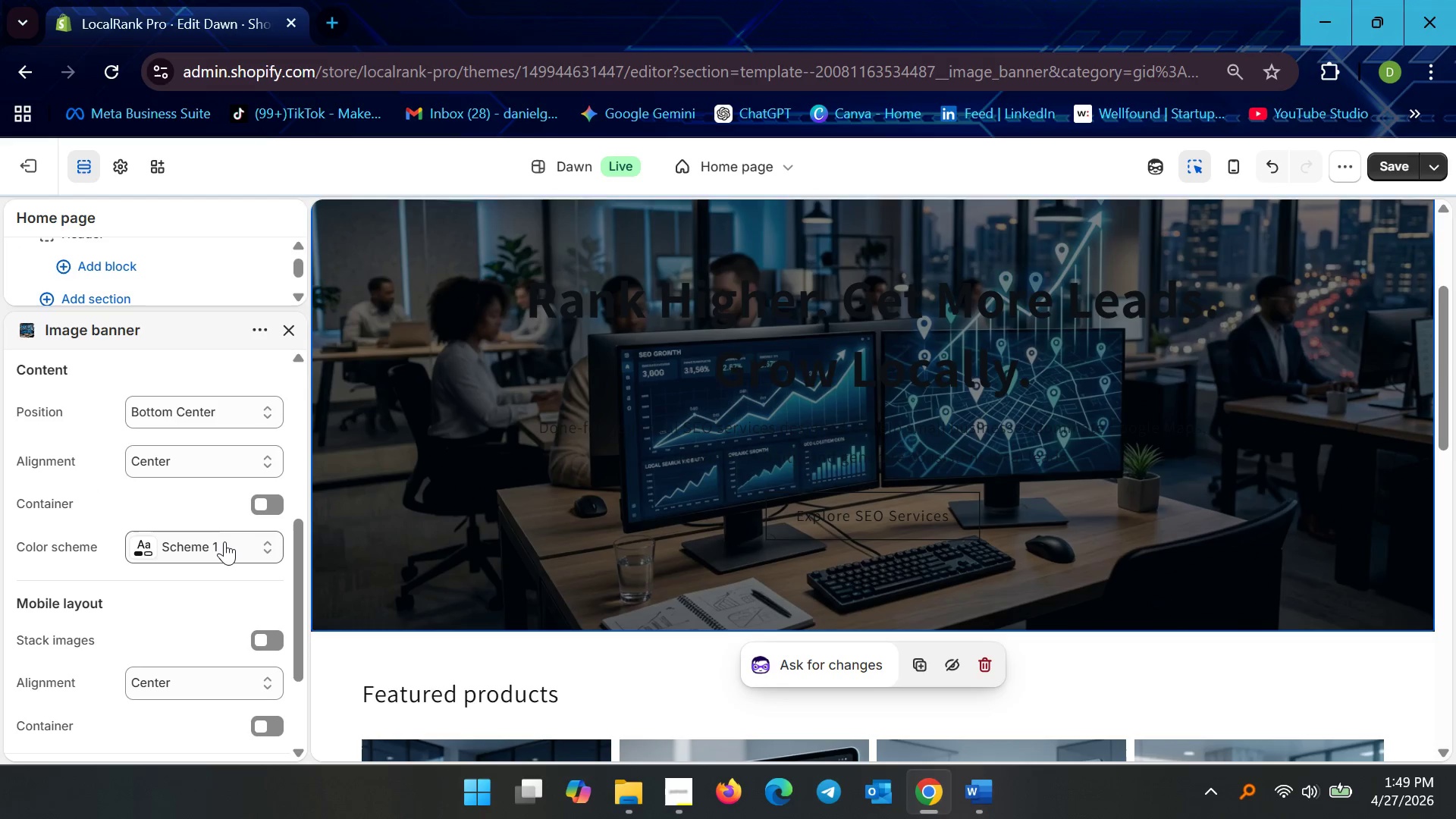 
left_click([224, 548])
 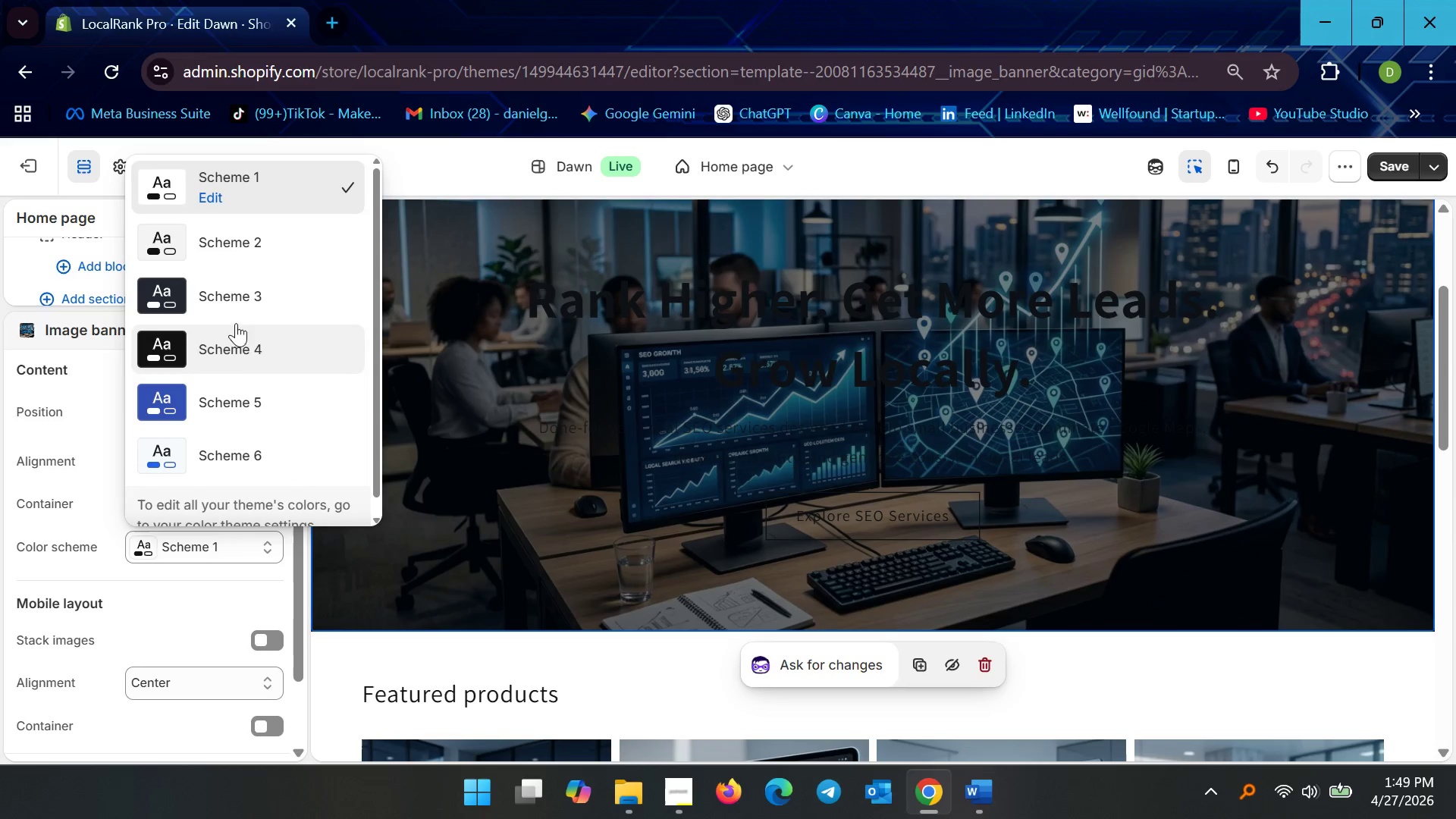 
left_click([240, 305])
 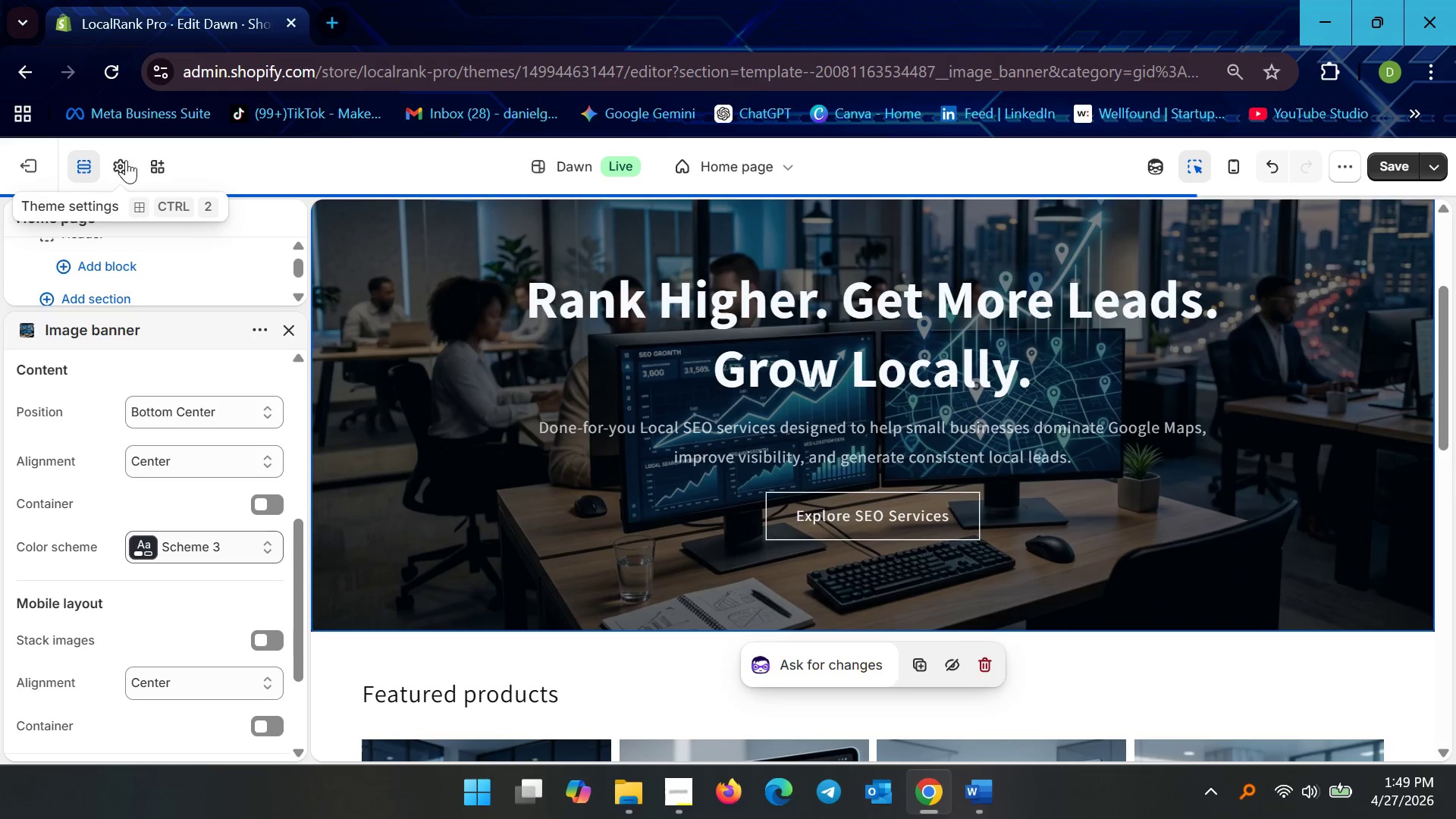 
left_click([126, 161])
 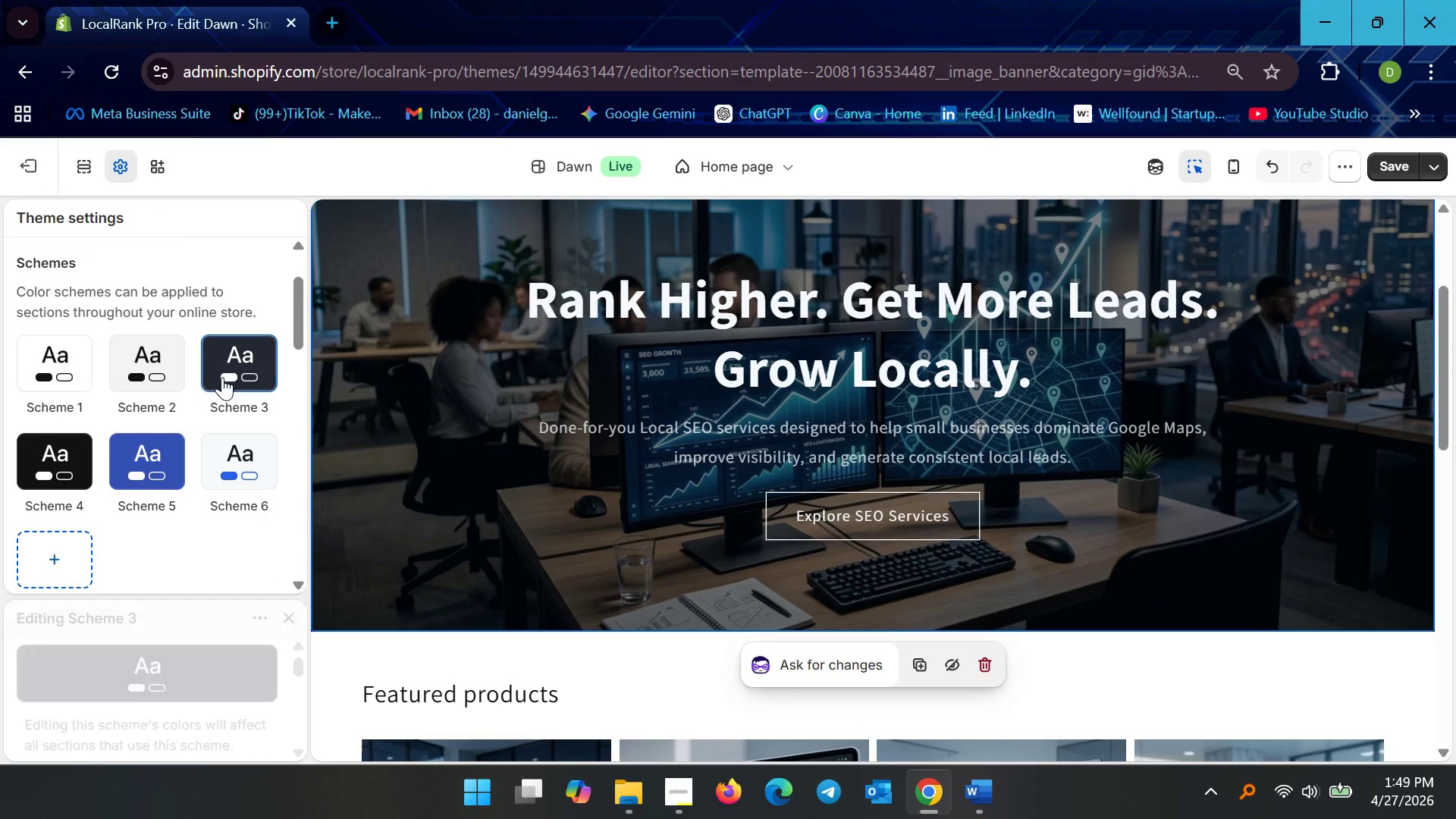 
scroll: coordinate [210, 551], scroll_direction: down, amount: 4.0
 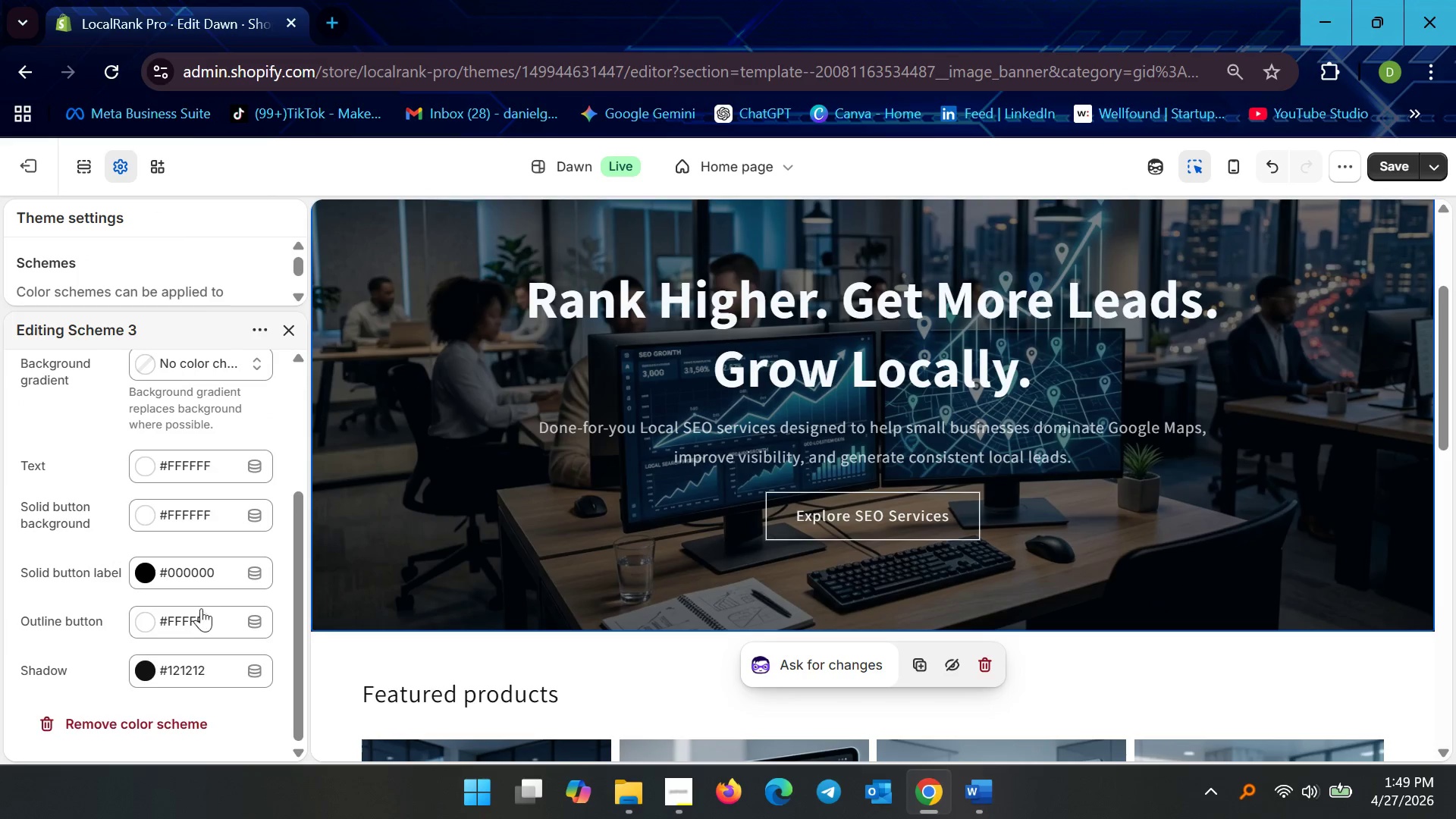 
left_click([205, 613])
 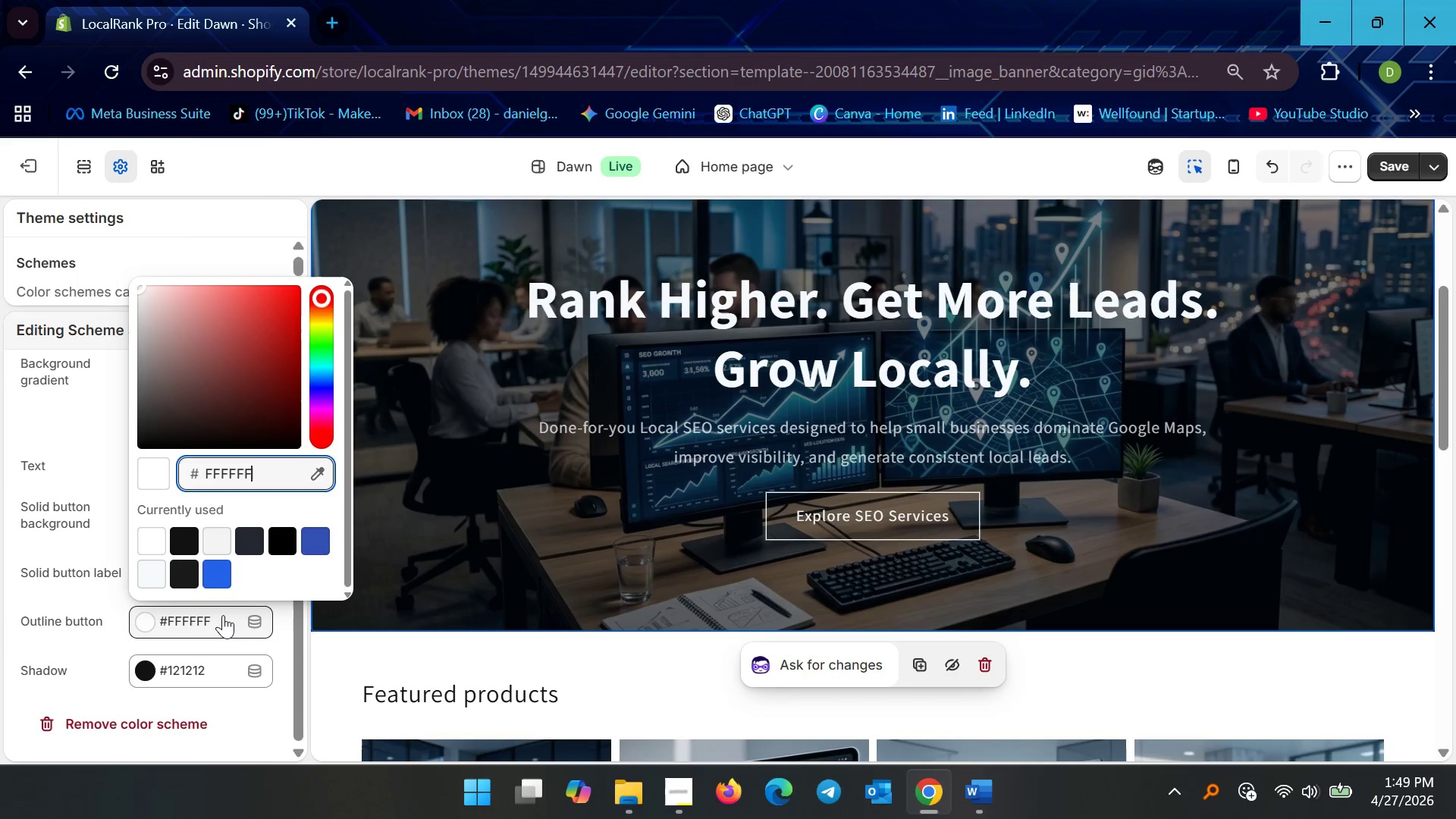 
key(Control+A)
 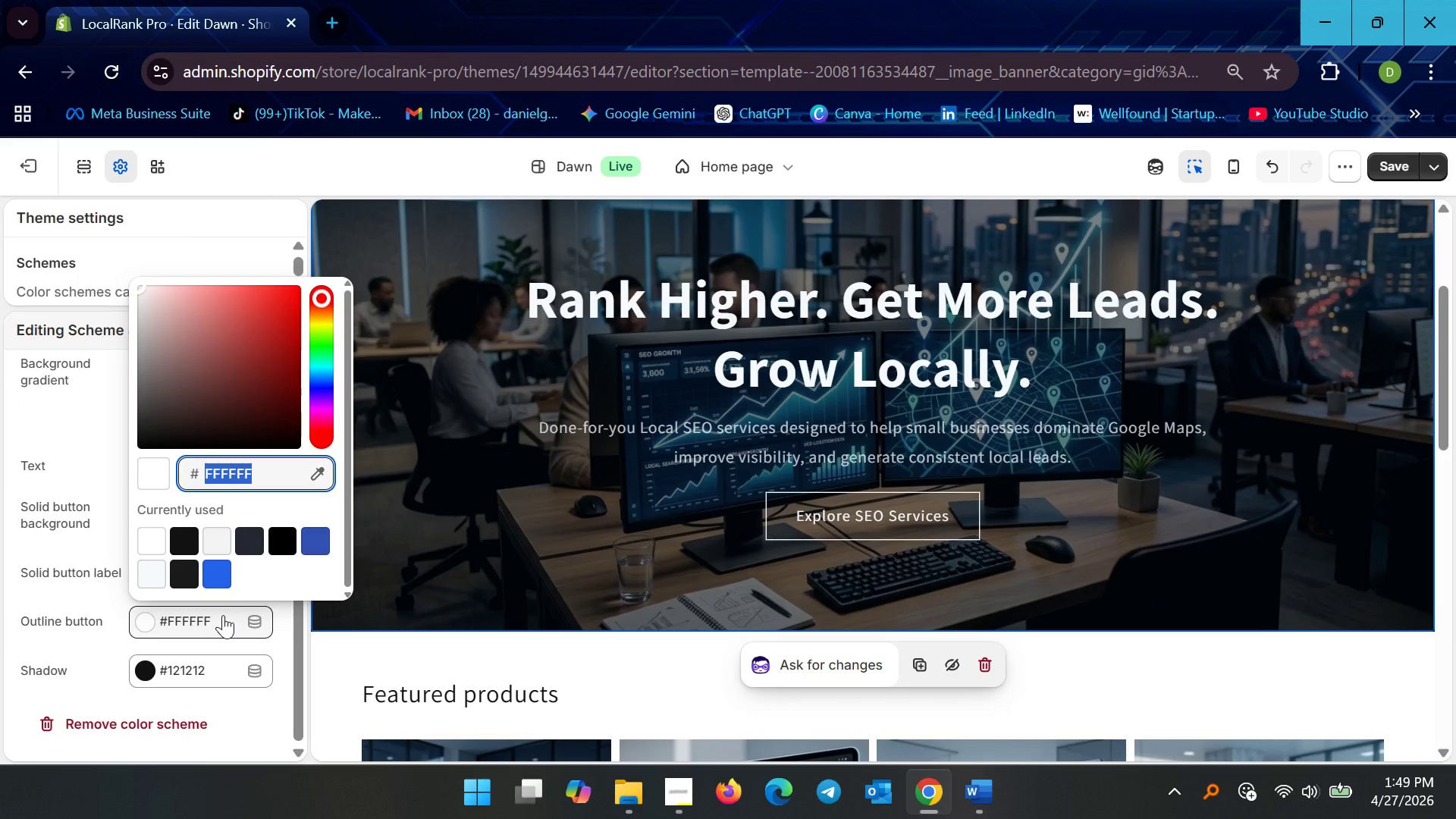 
key(Control+V)
 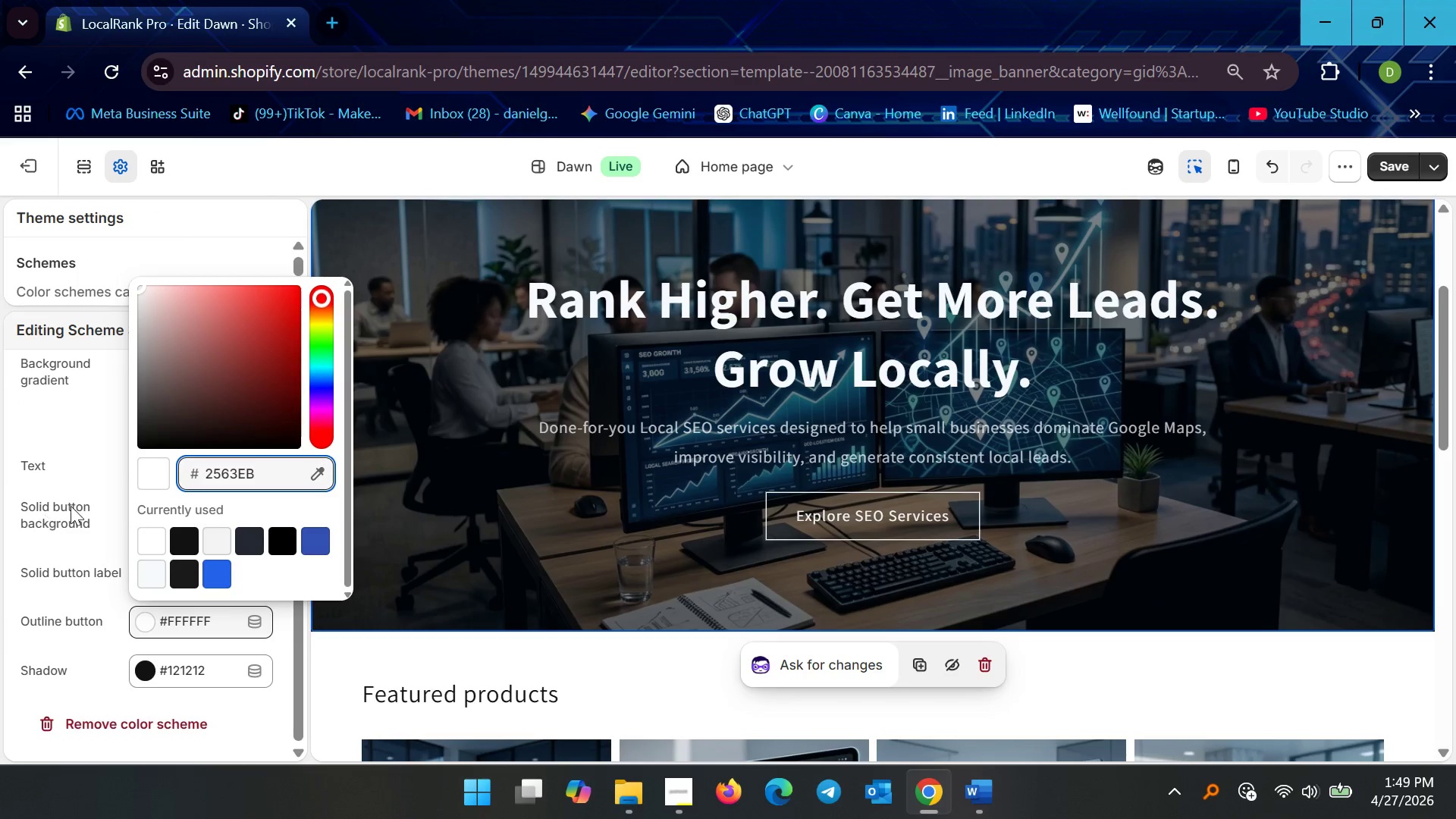 
left_click([80, 476])
 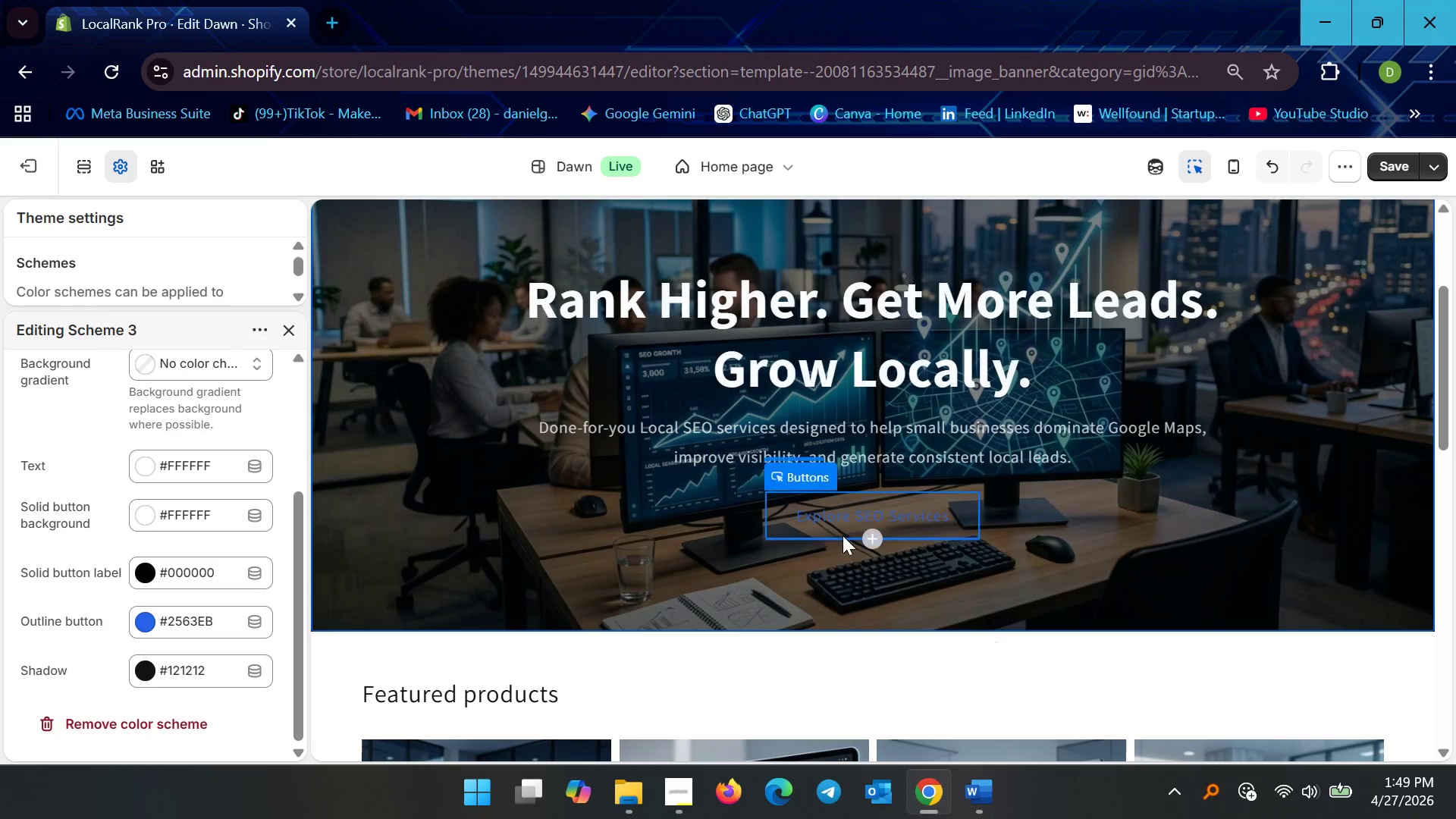 
wait(5.3)
 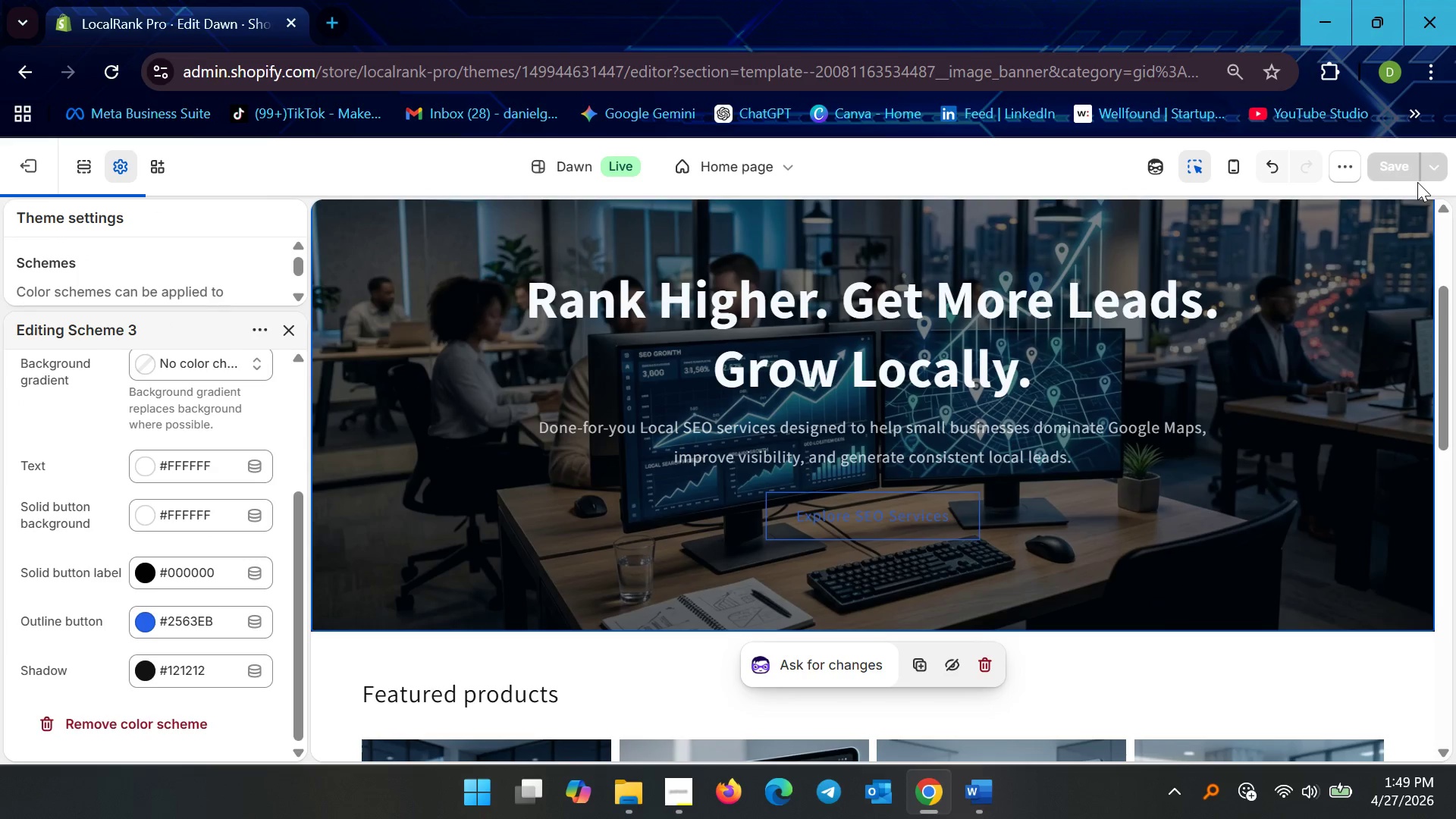 
scroll: coordinate [1177, 516], scroll_direction: up, amount: 2.0
 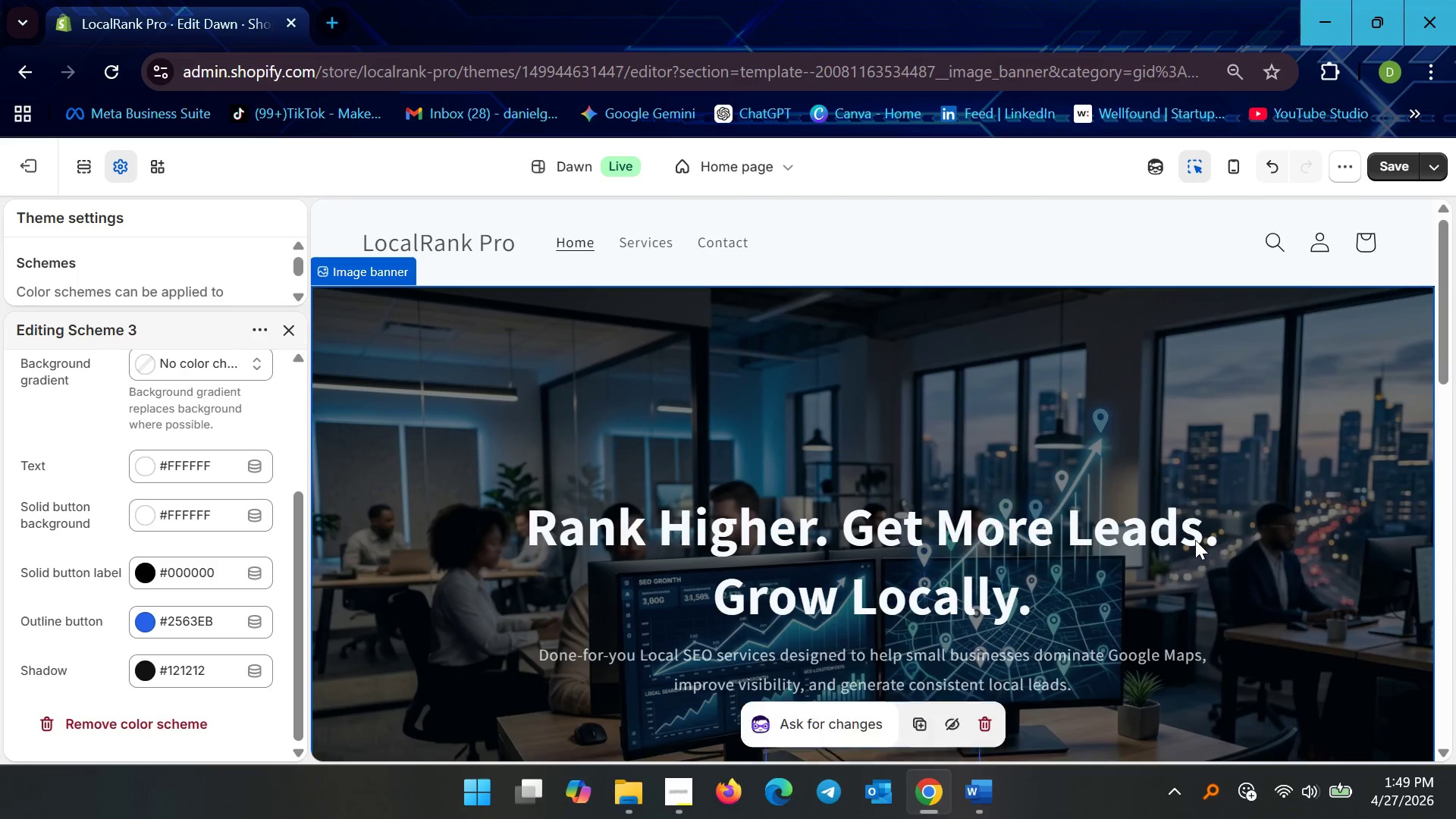 
scroll: coordinate [1195, 540], scroll_direction: down, amount: 3.0
 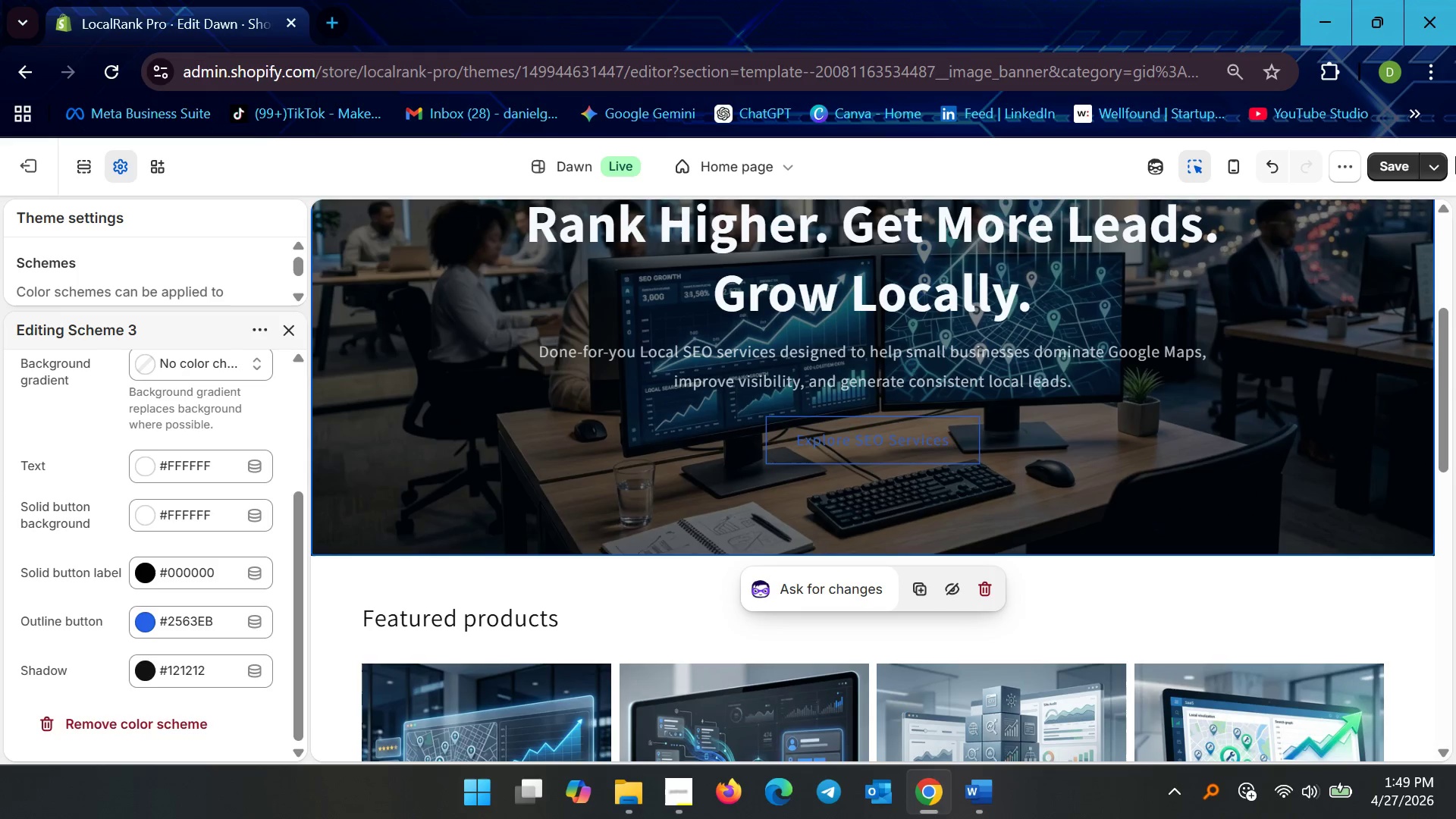 
left_click([1397, 171])
 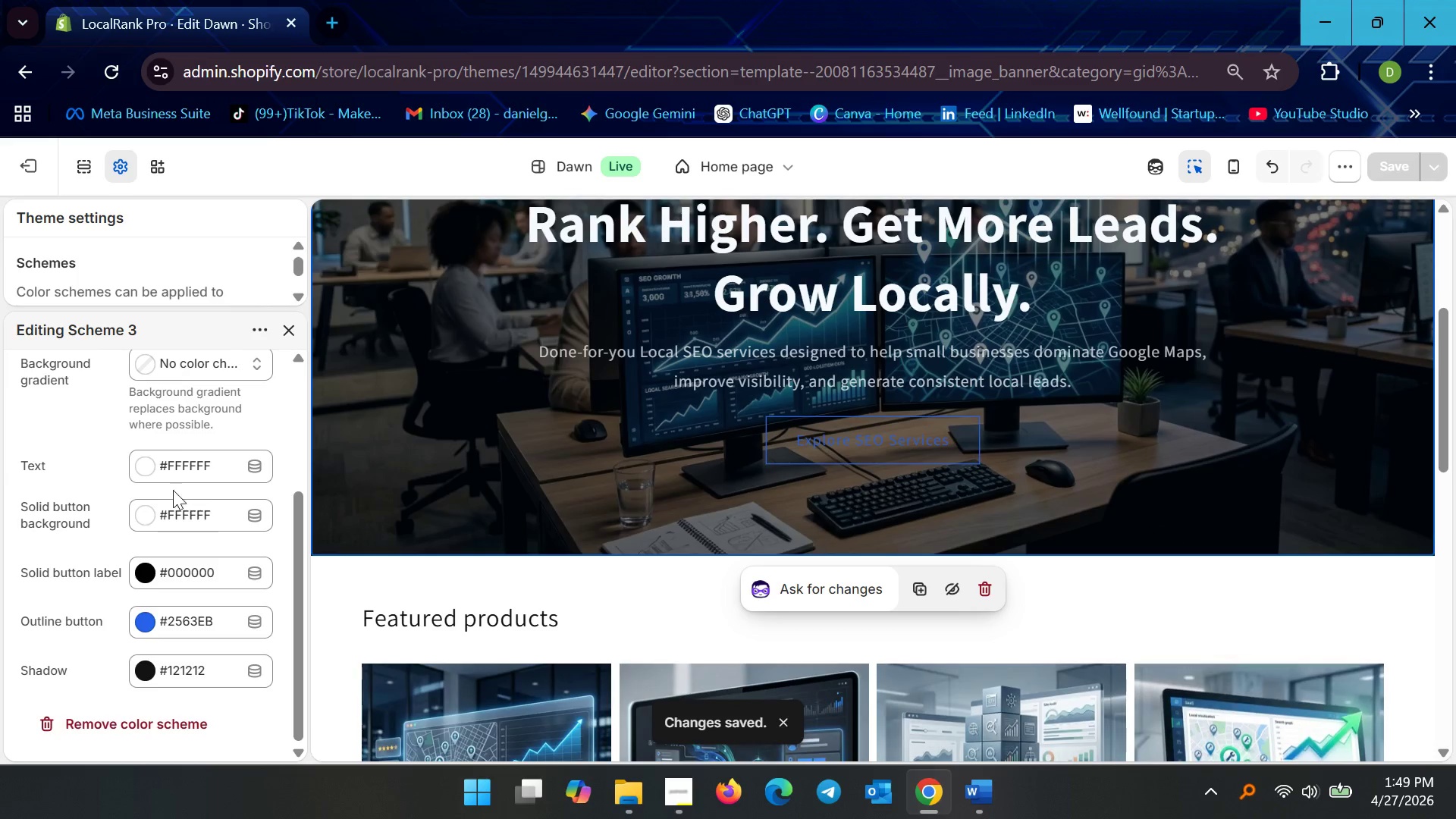 
left_click([287, 327])
 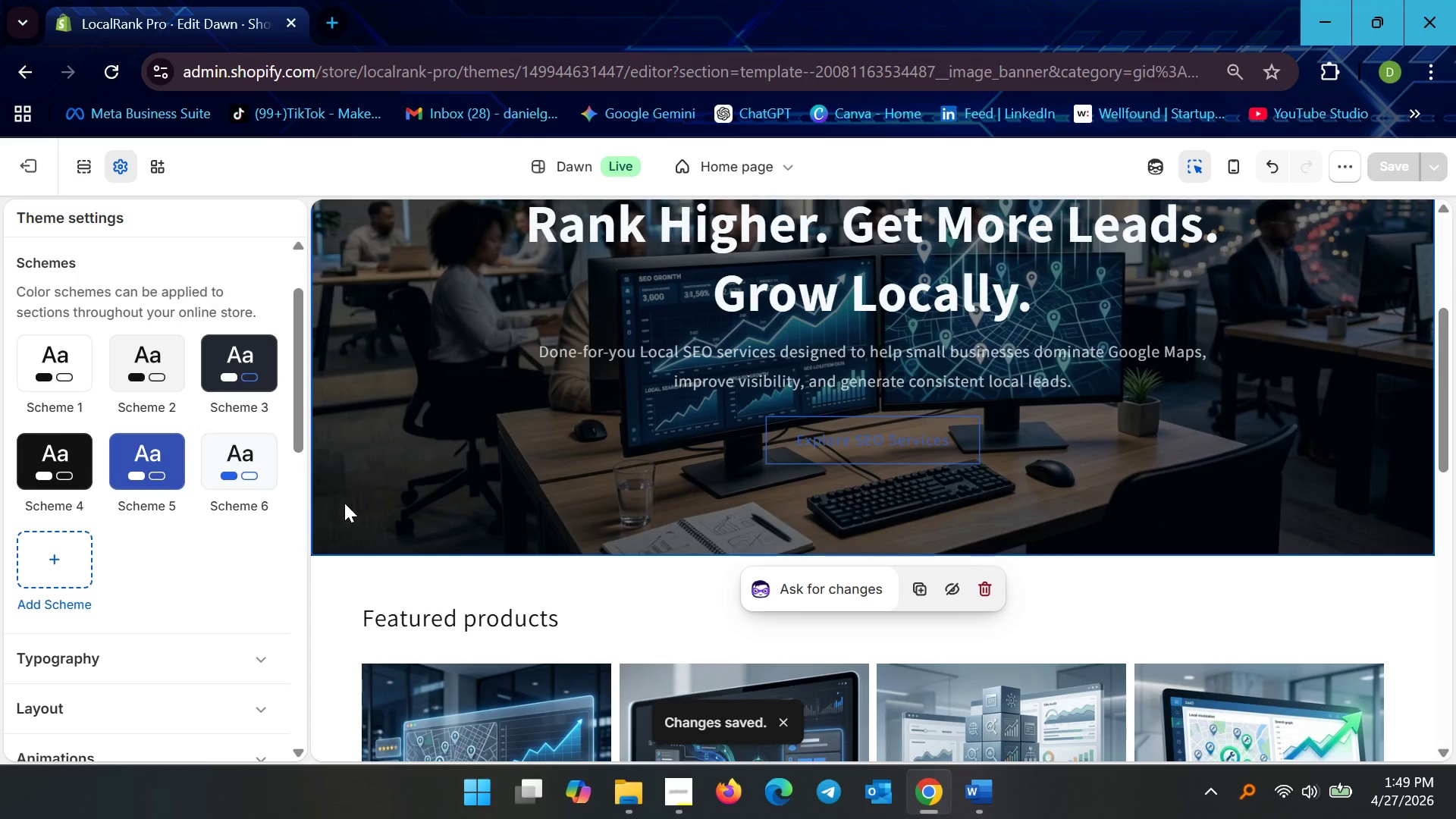 
scroll: coordinate [976, 356], scroll_direction: up, amount: 2.0
 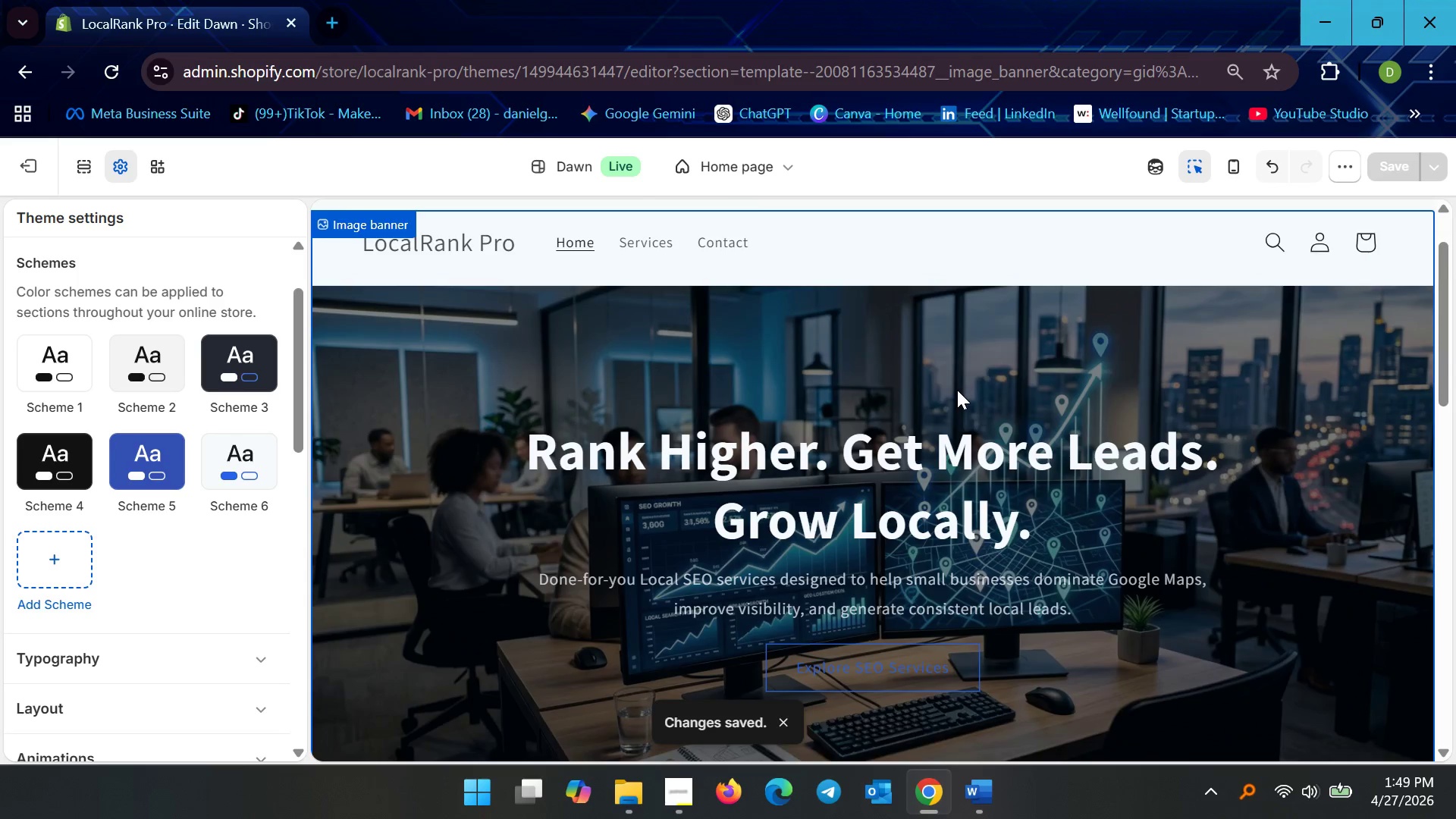 
scroll: coordinate [952, 399], scroll_direction: down, amount: 5.0
 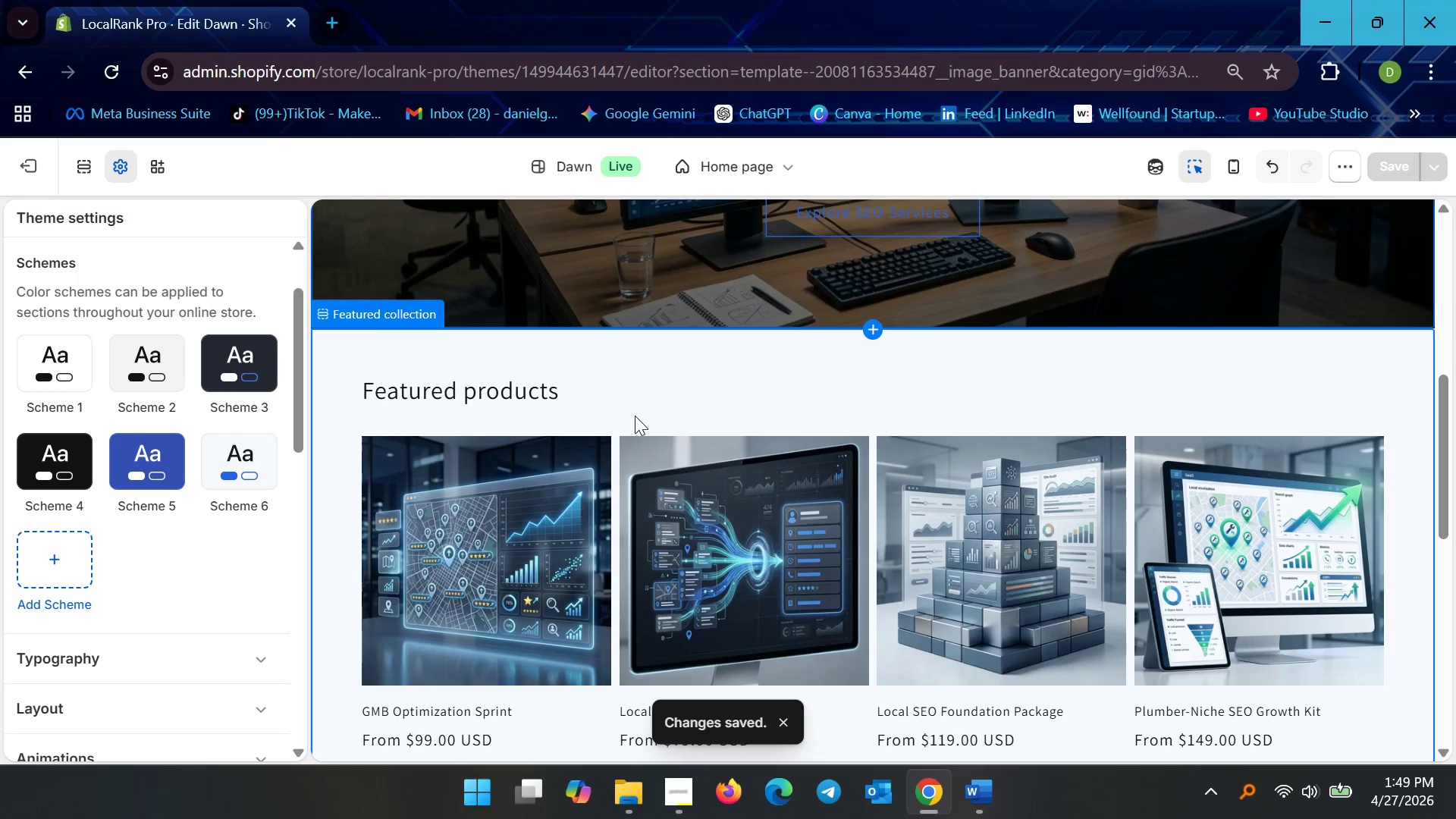 
left_click([639, 404])
 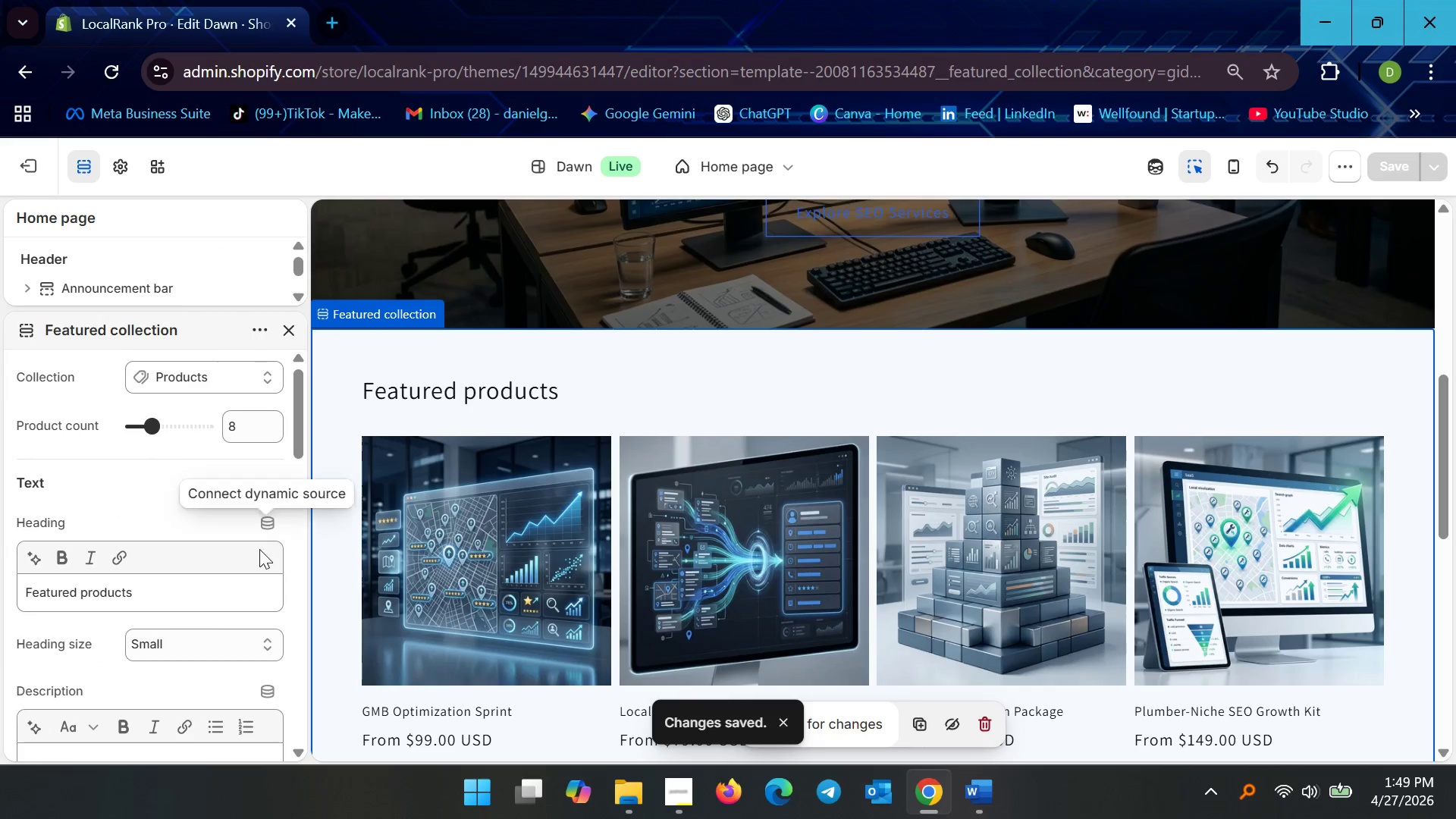 
scroll: coordinate [209, 636], scroll_direction: down, amount: 5.0
 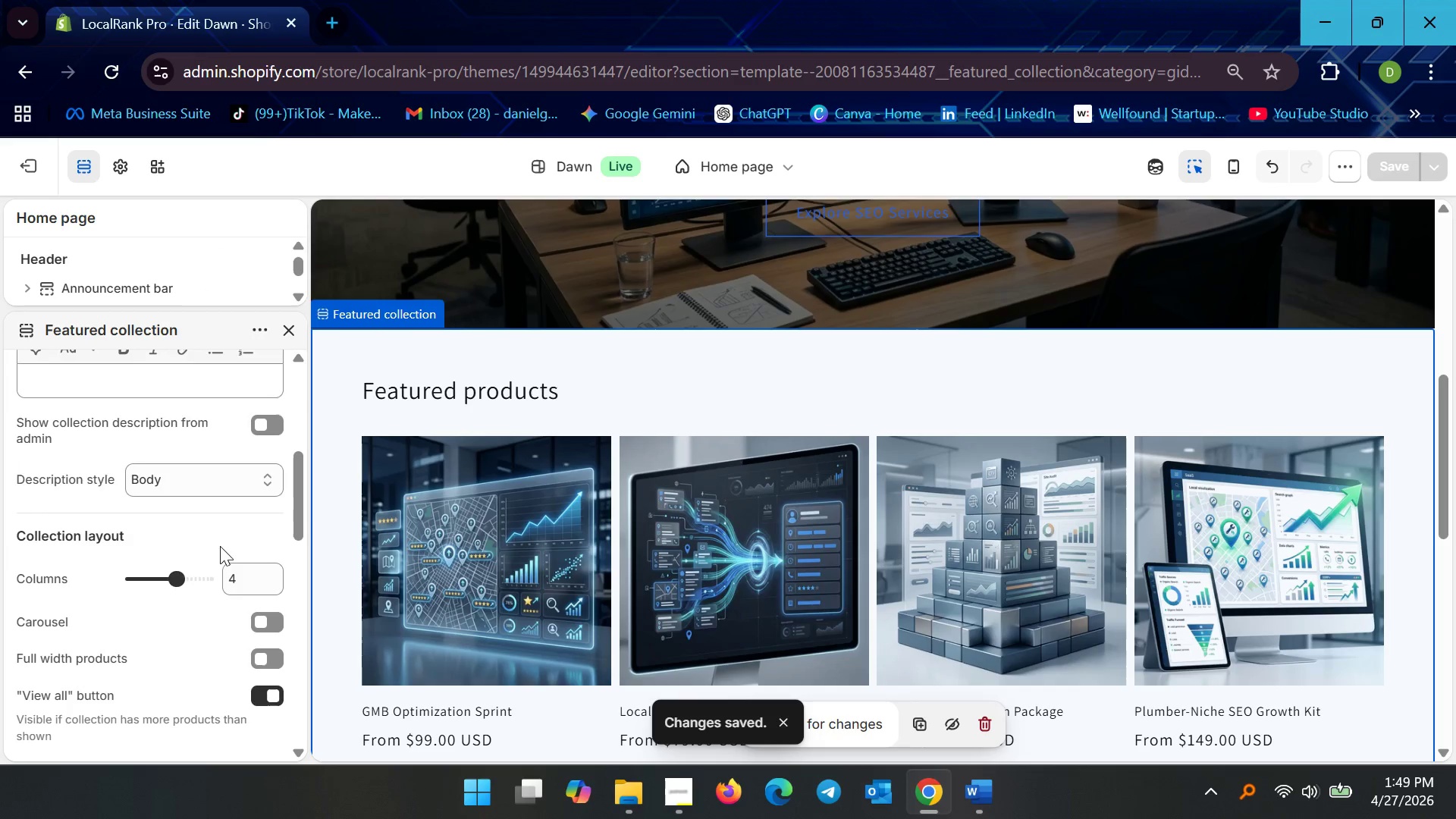 
scroll: coordinate [224, 504], scroll_direction: up, amount: 9.0
 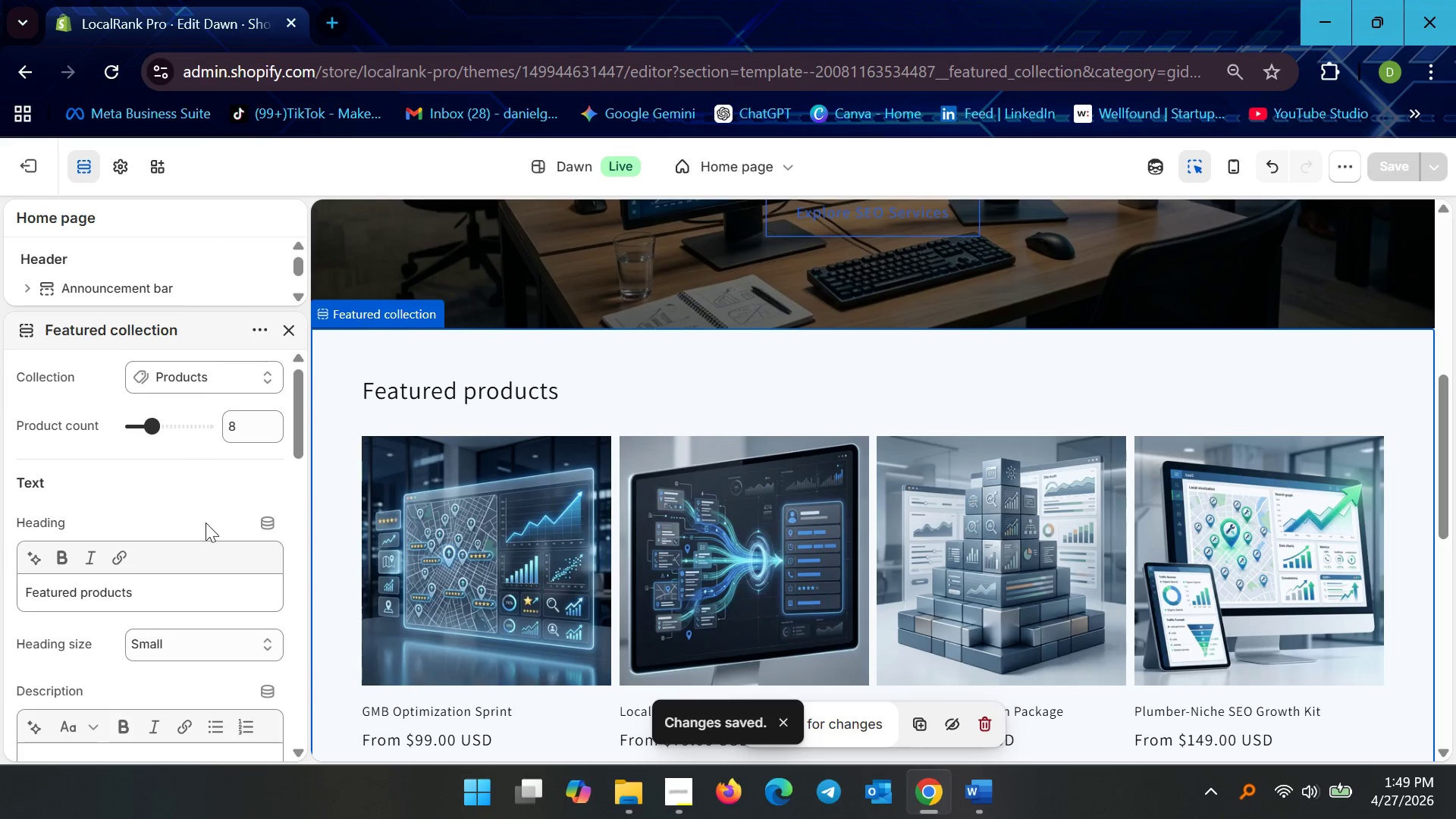 
scroll: coordinate [209, 582], scroll_direction: down, amount: 7.0
 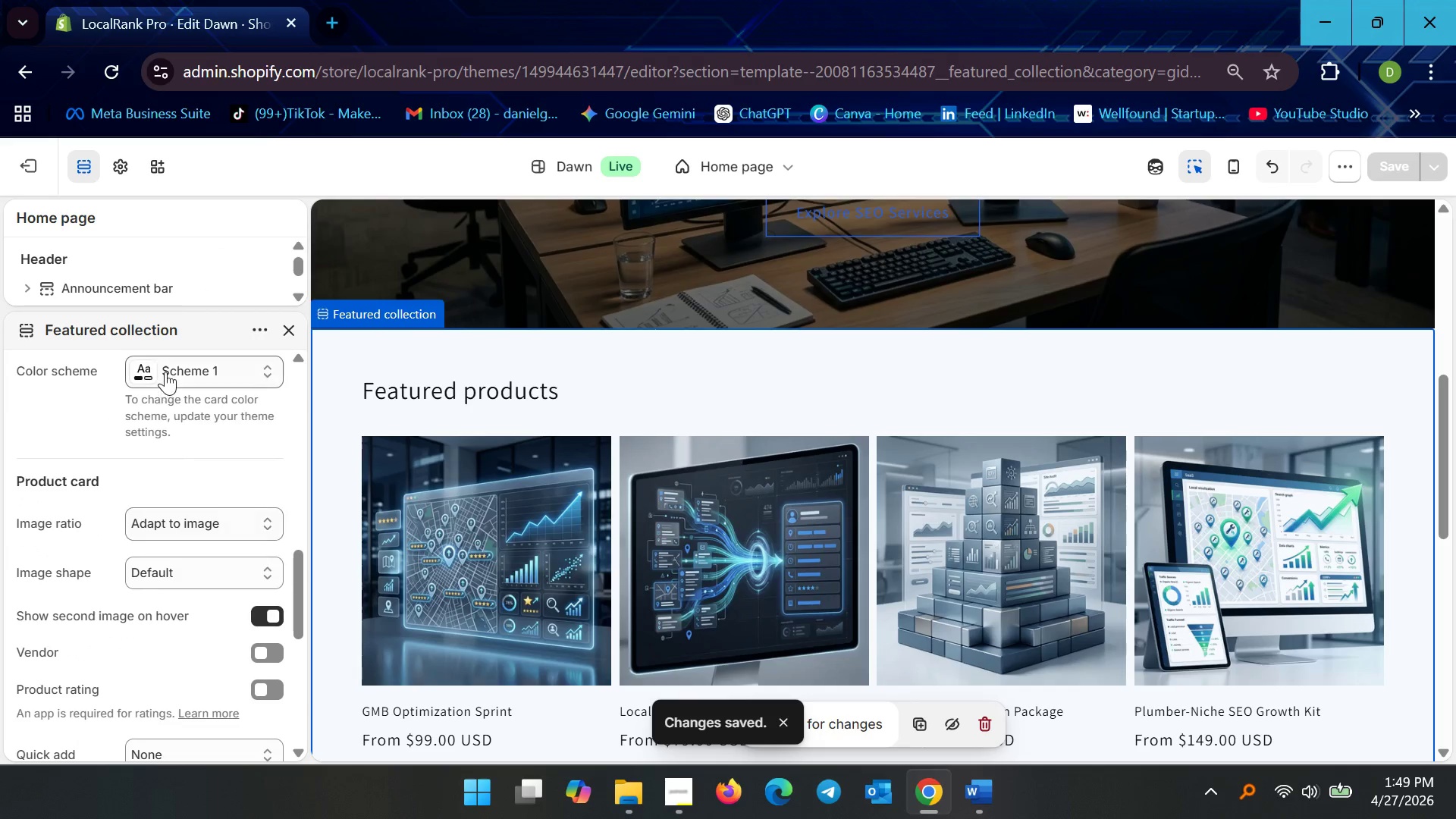 
left_click([165, 372])
 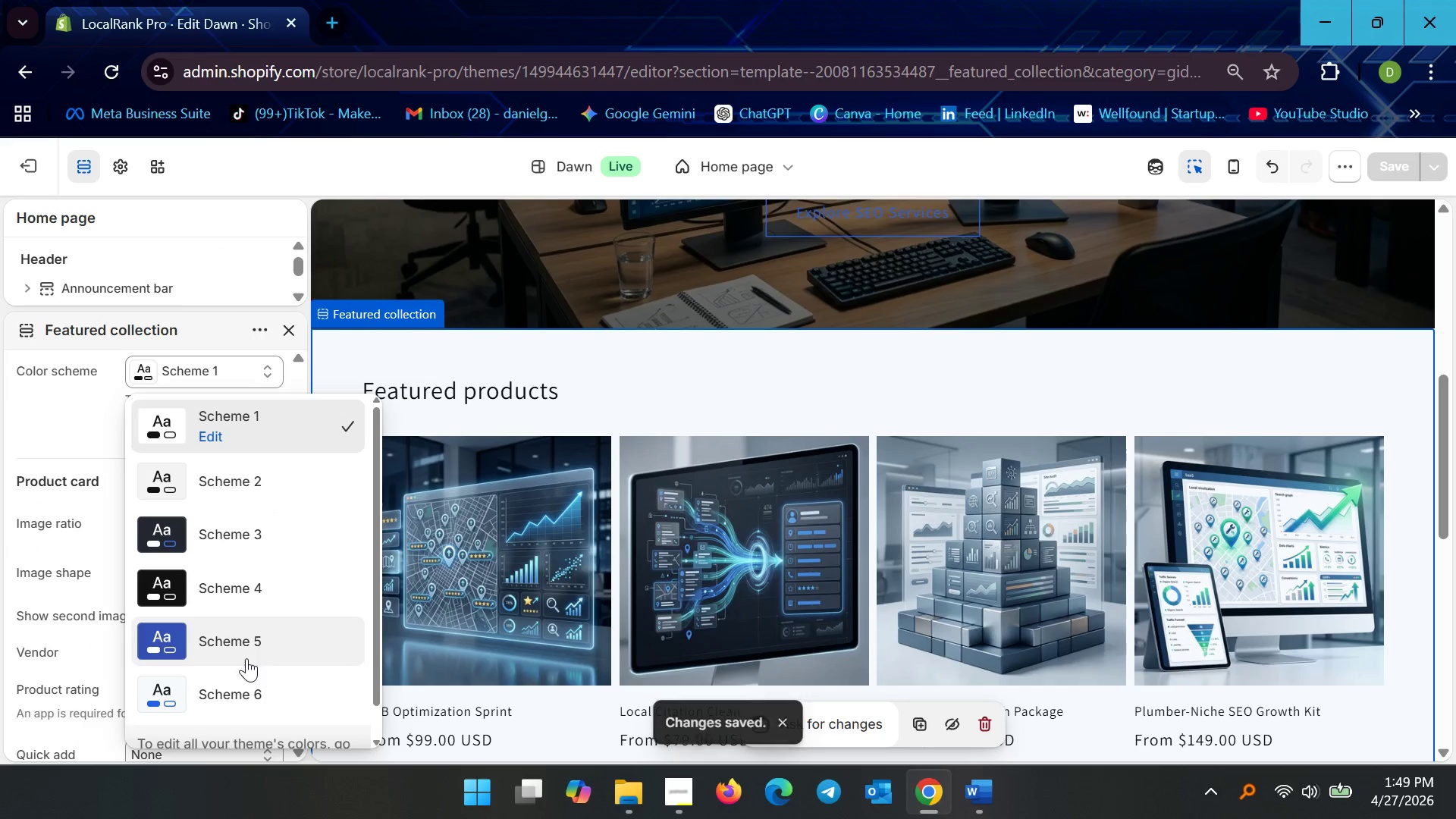 
left_click([244, 675])
 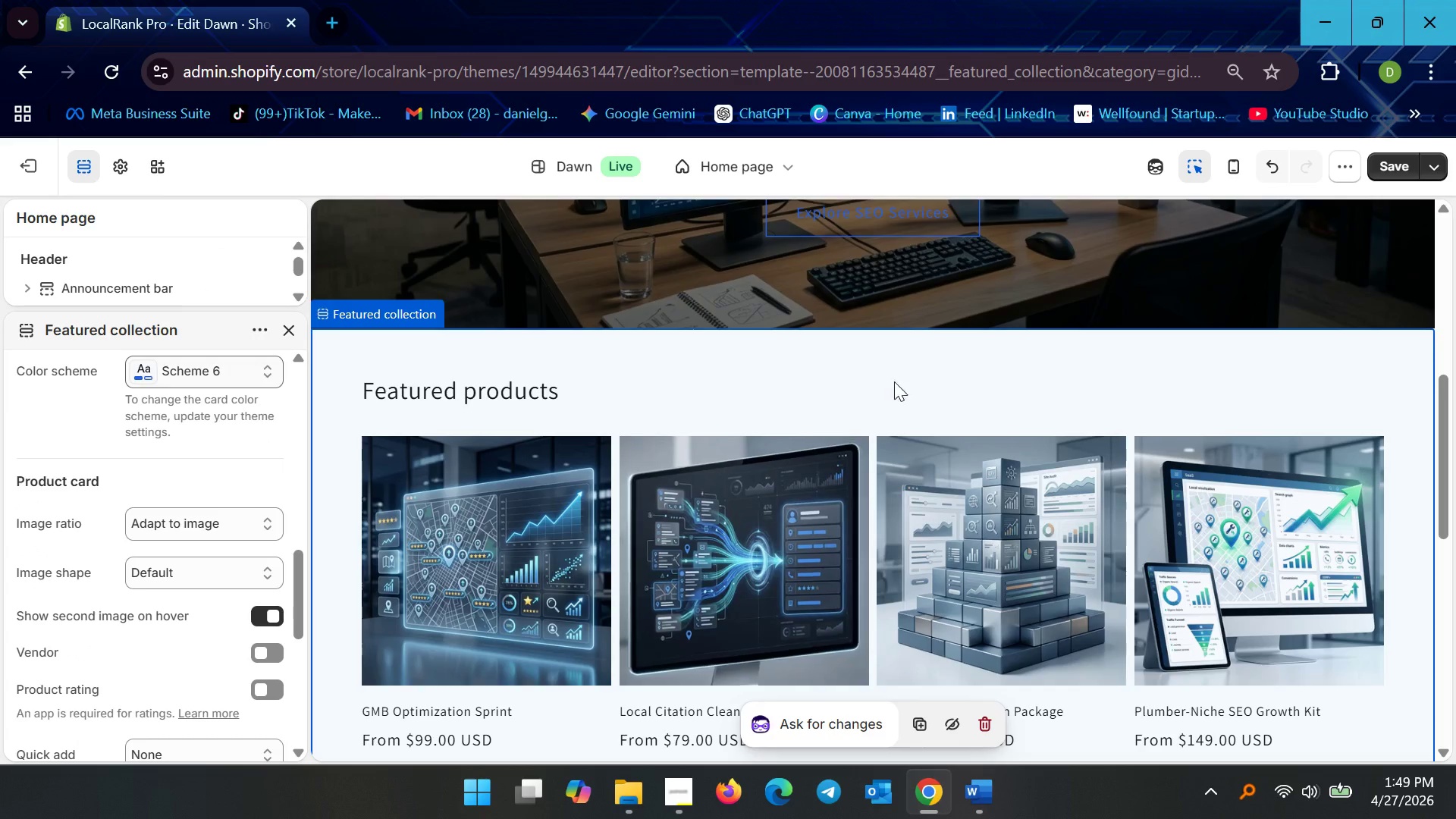 
scroll: coordinate [727, 440], scroll_direction: down, amount: 9.0
 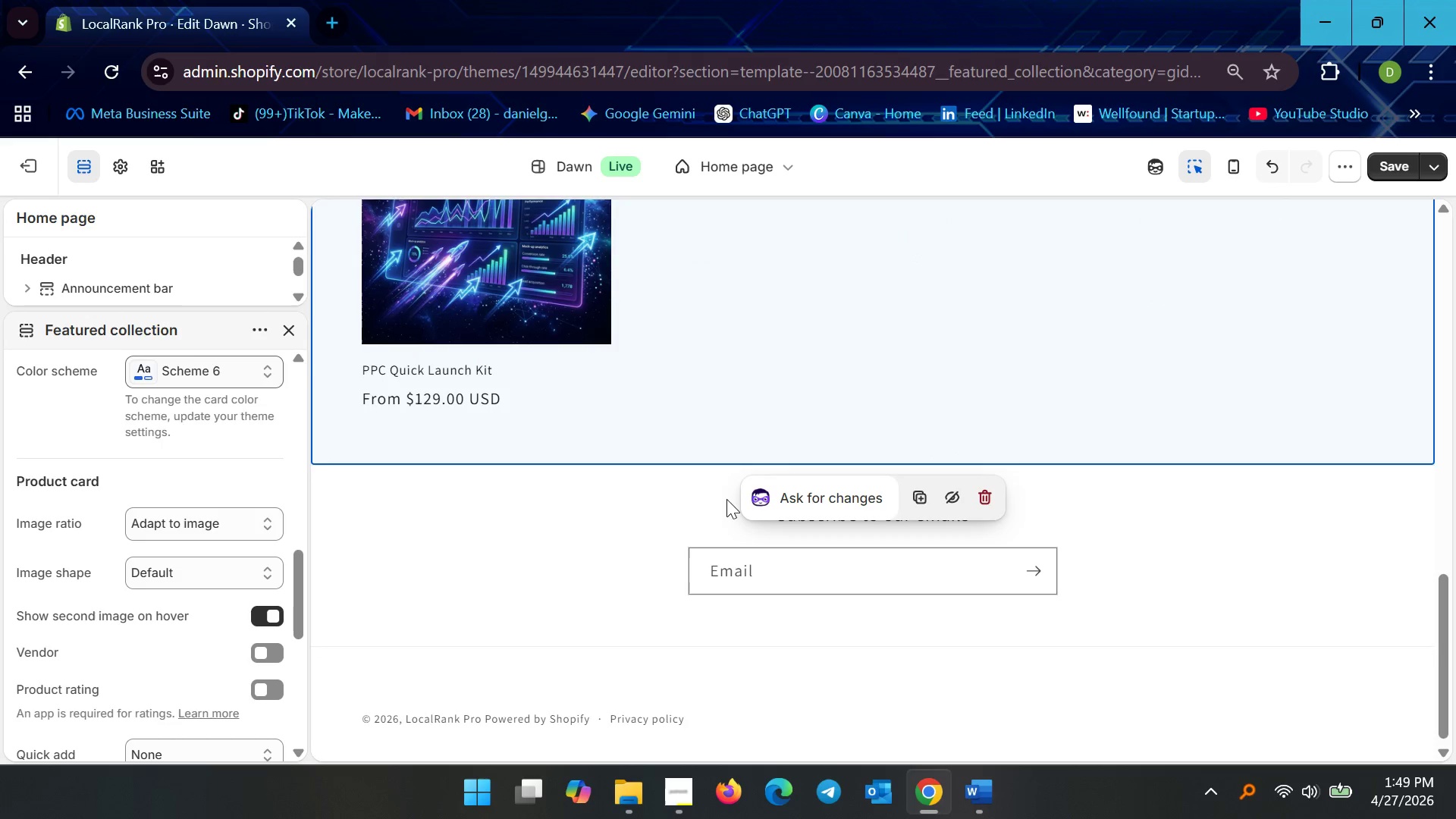 
scroll: coordinate [651, 467], scroll_direction: up, amount: 14.0
 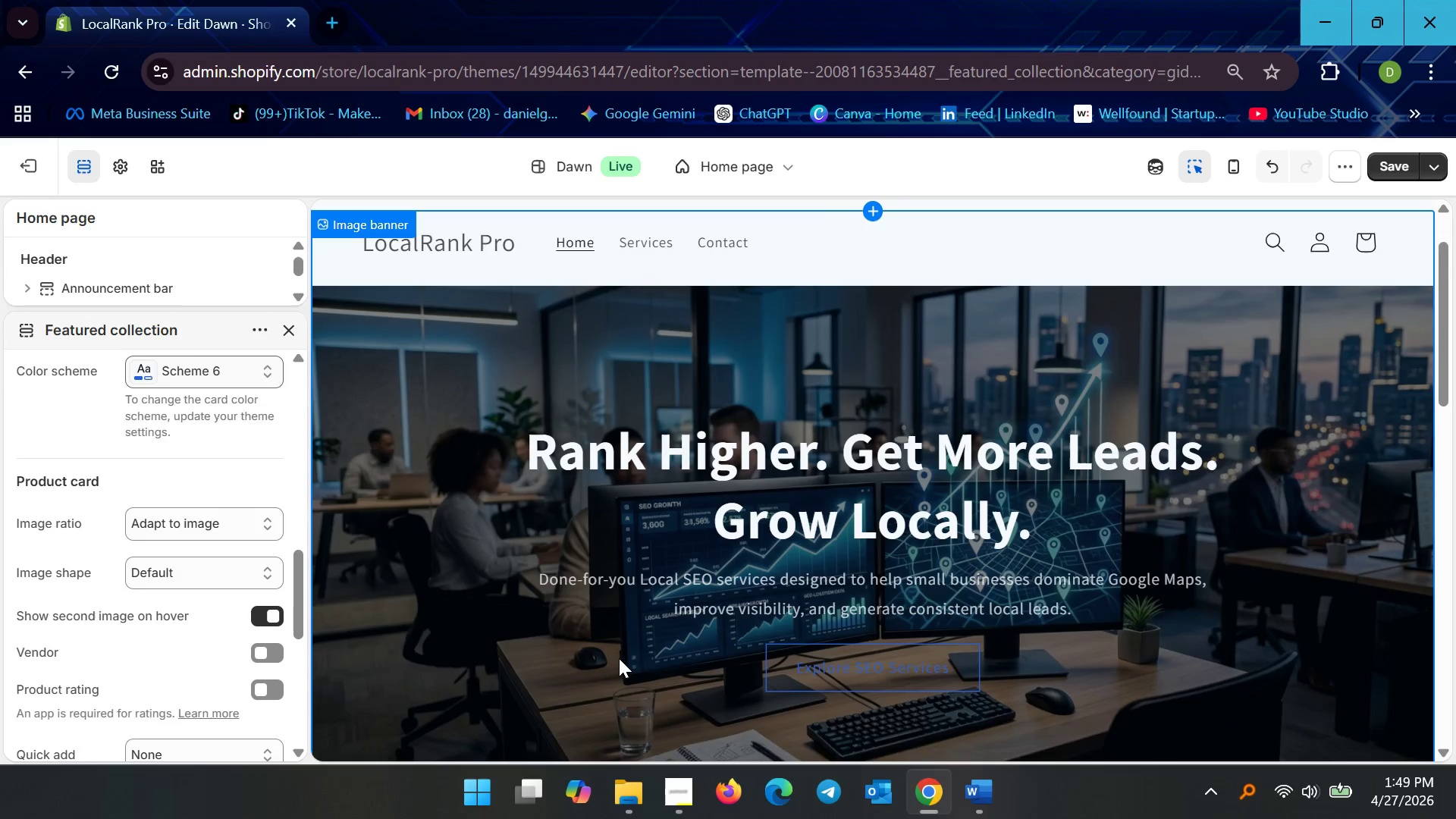 
left_click([597, 668])
 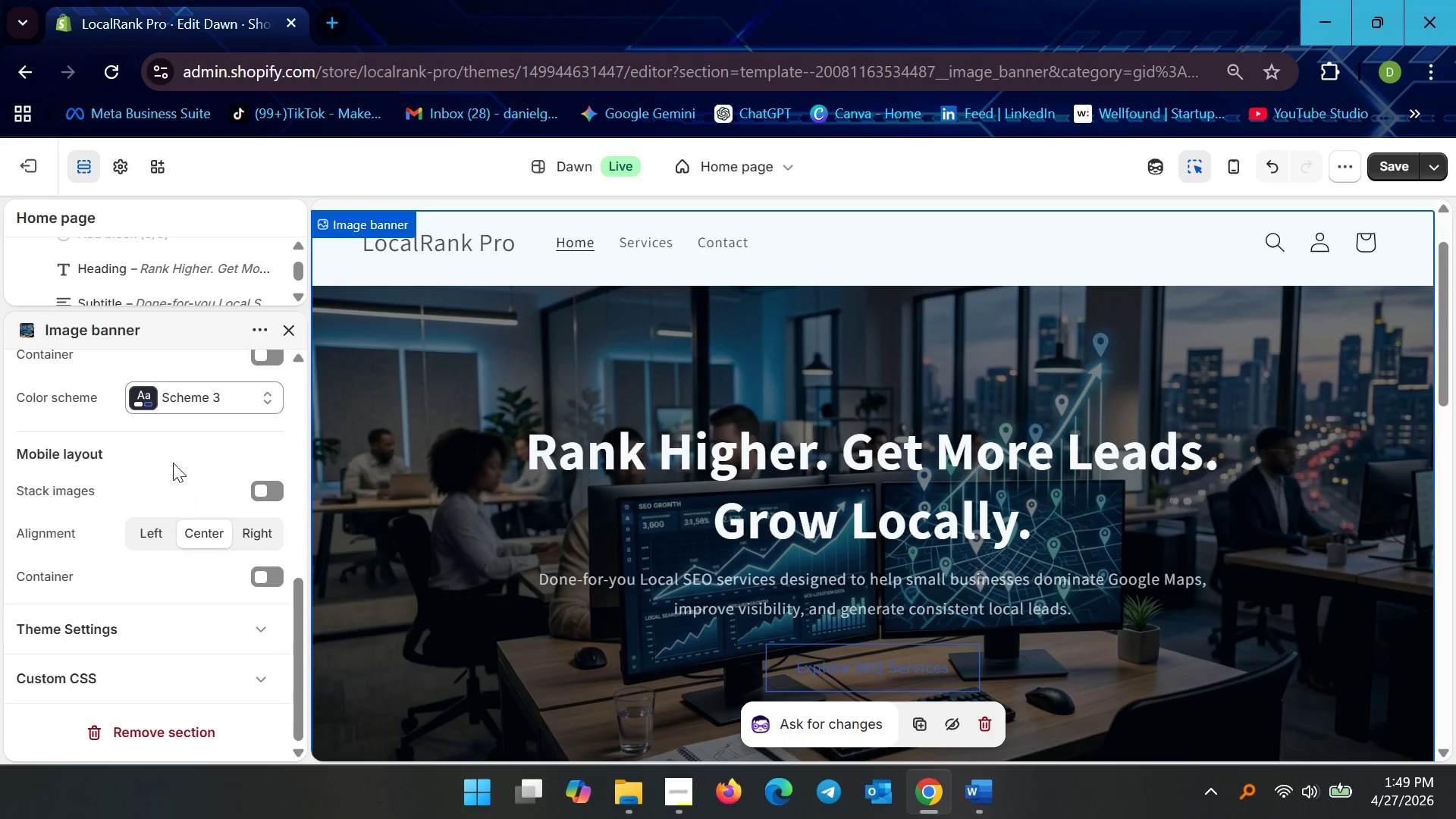 
scroll: coordinate [251, 492], scroll_direction: up, amount: 7.0
 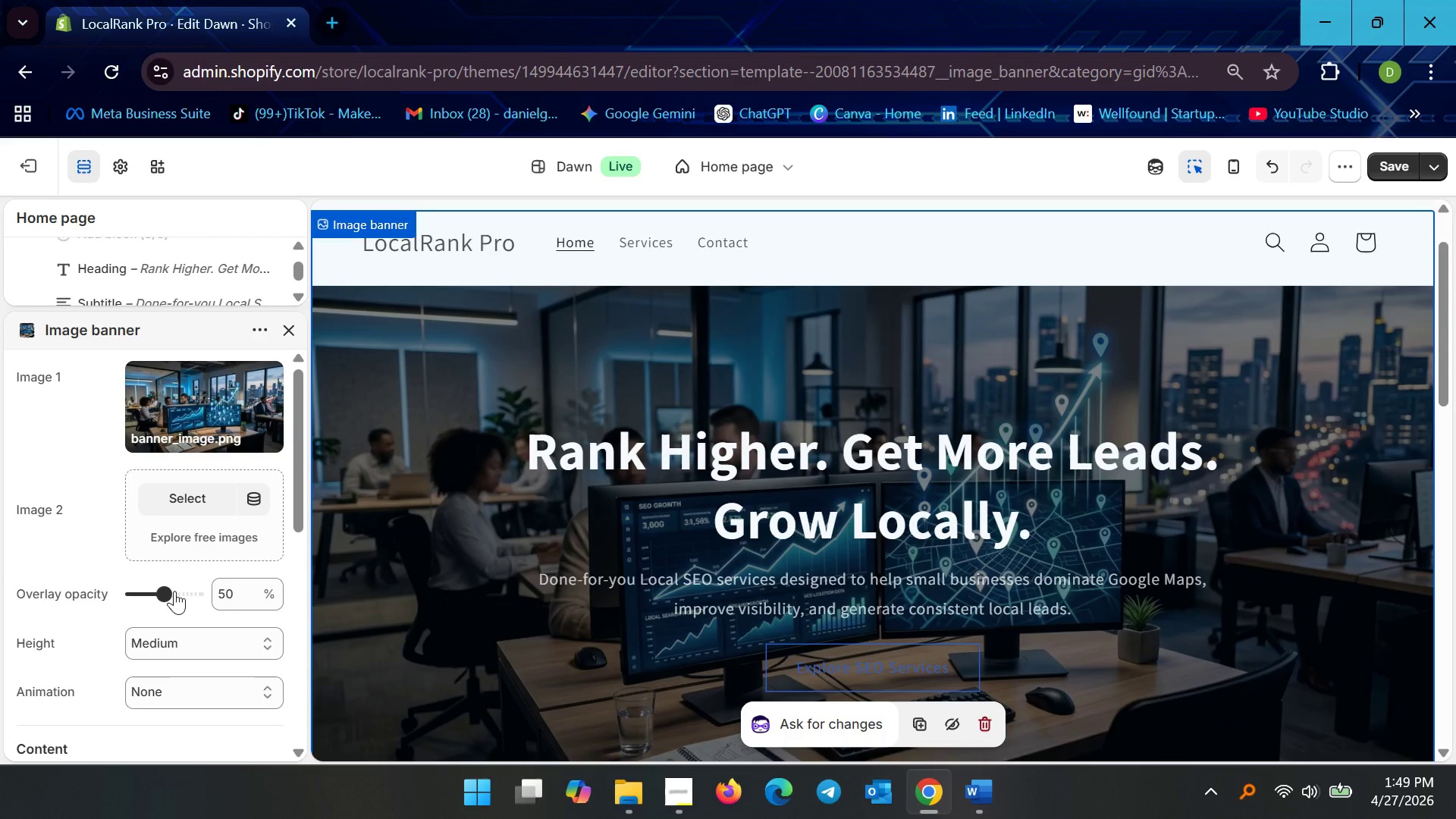 
left_click_drag(start_coordinate=[172, 593], to_coordinate=[177, 593])
 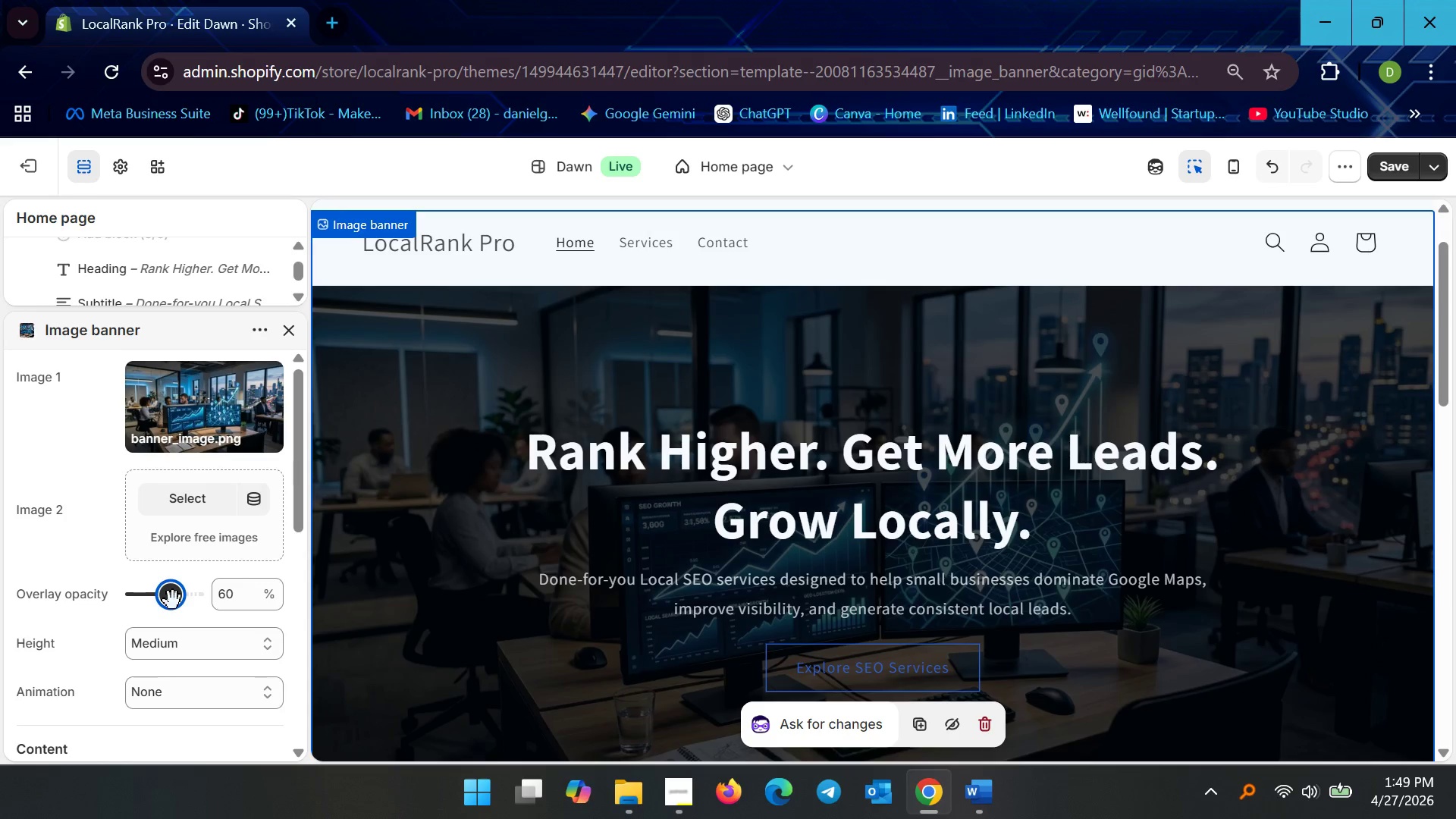 
wait(6.25)
 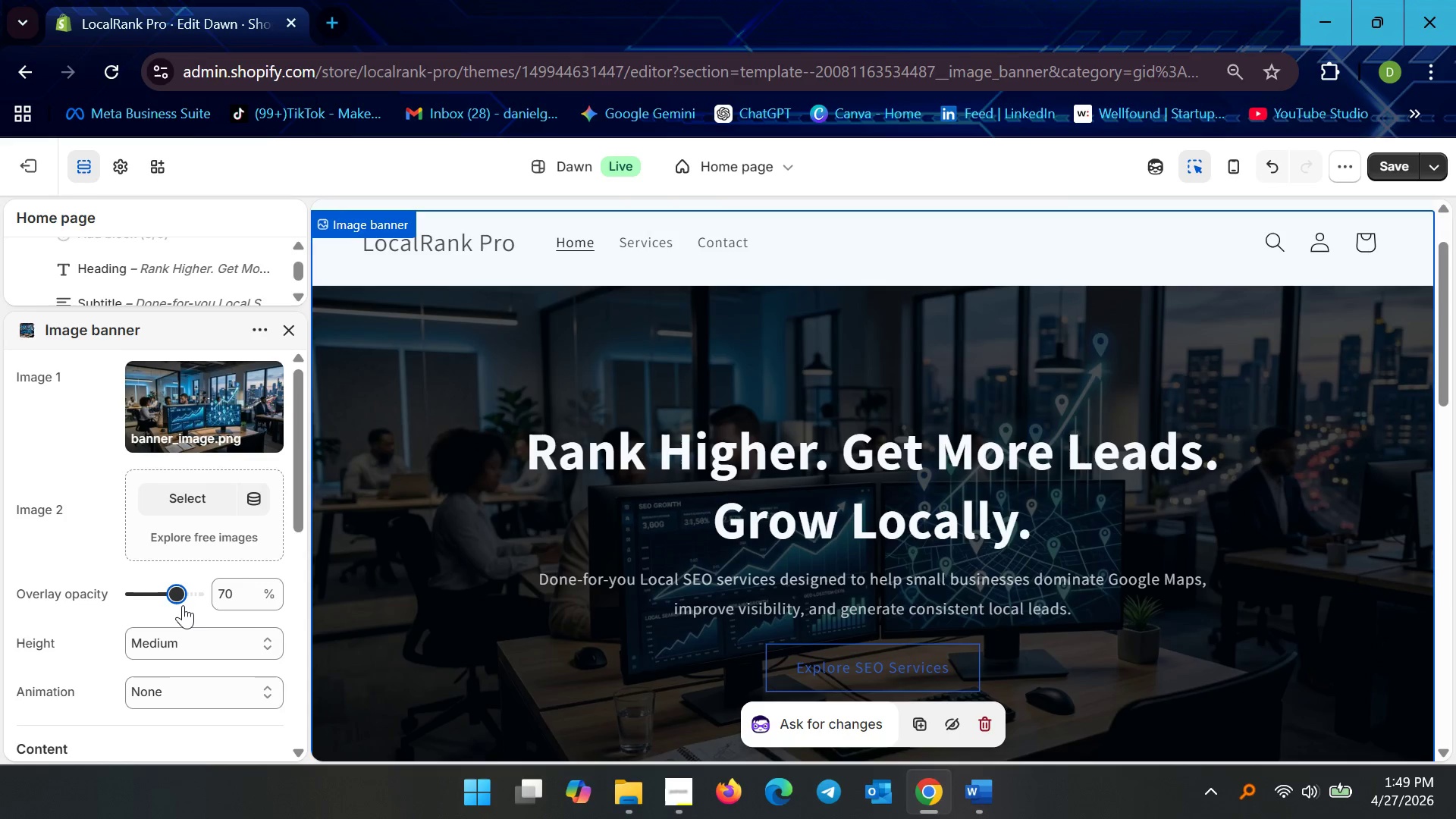 
scroll: coordinate [1172, 422], scroll_direction: down, amount: 1.0
 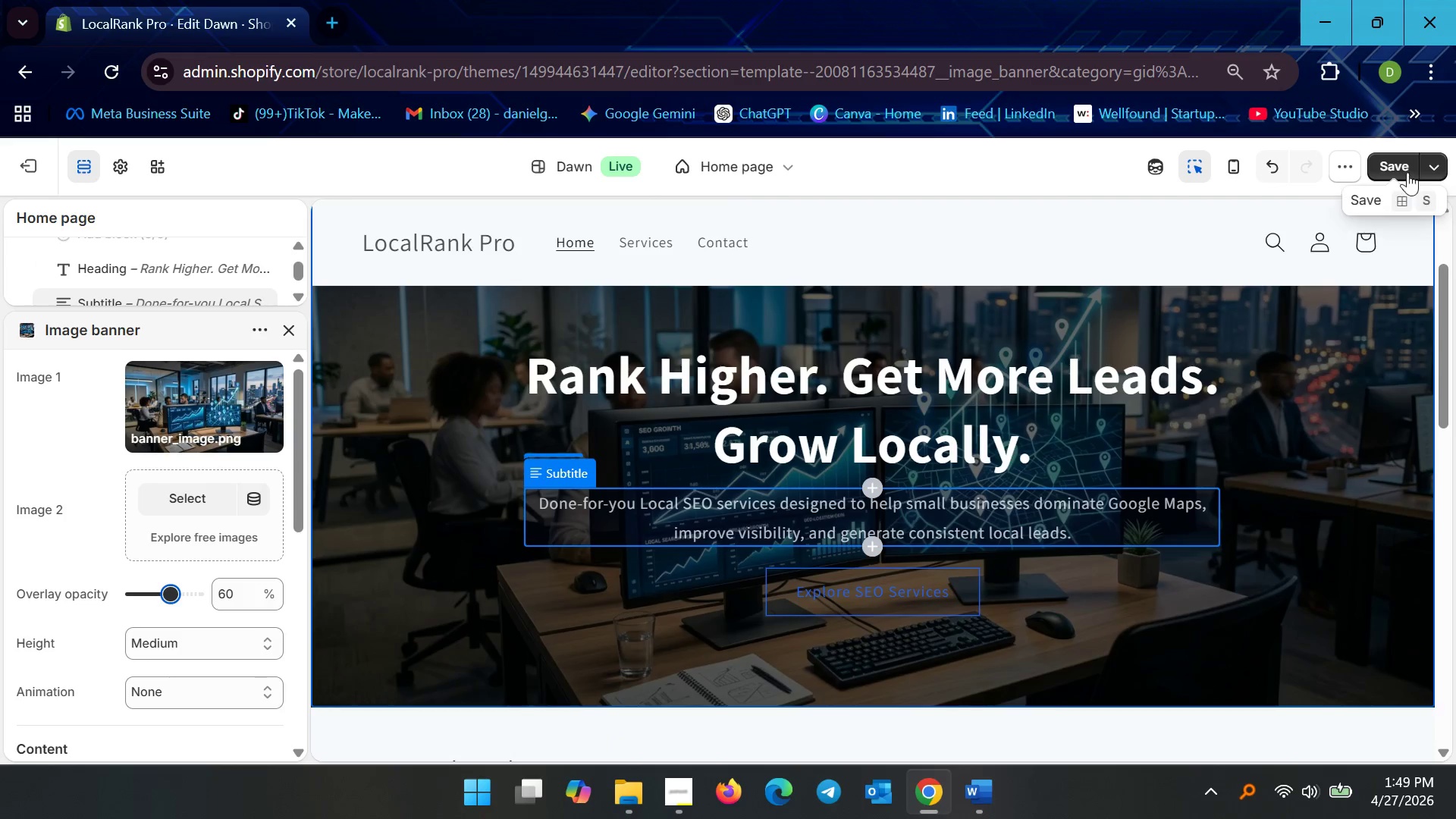 
left_click([1399, 171])
 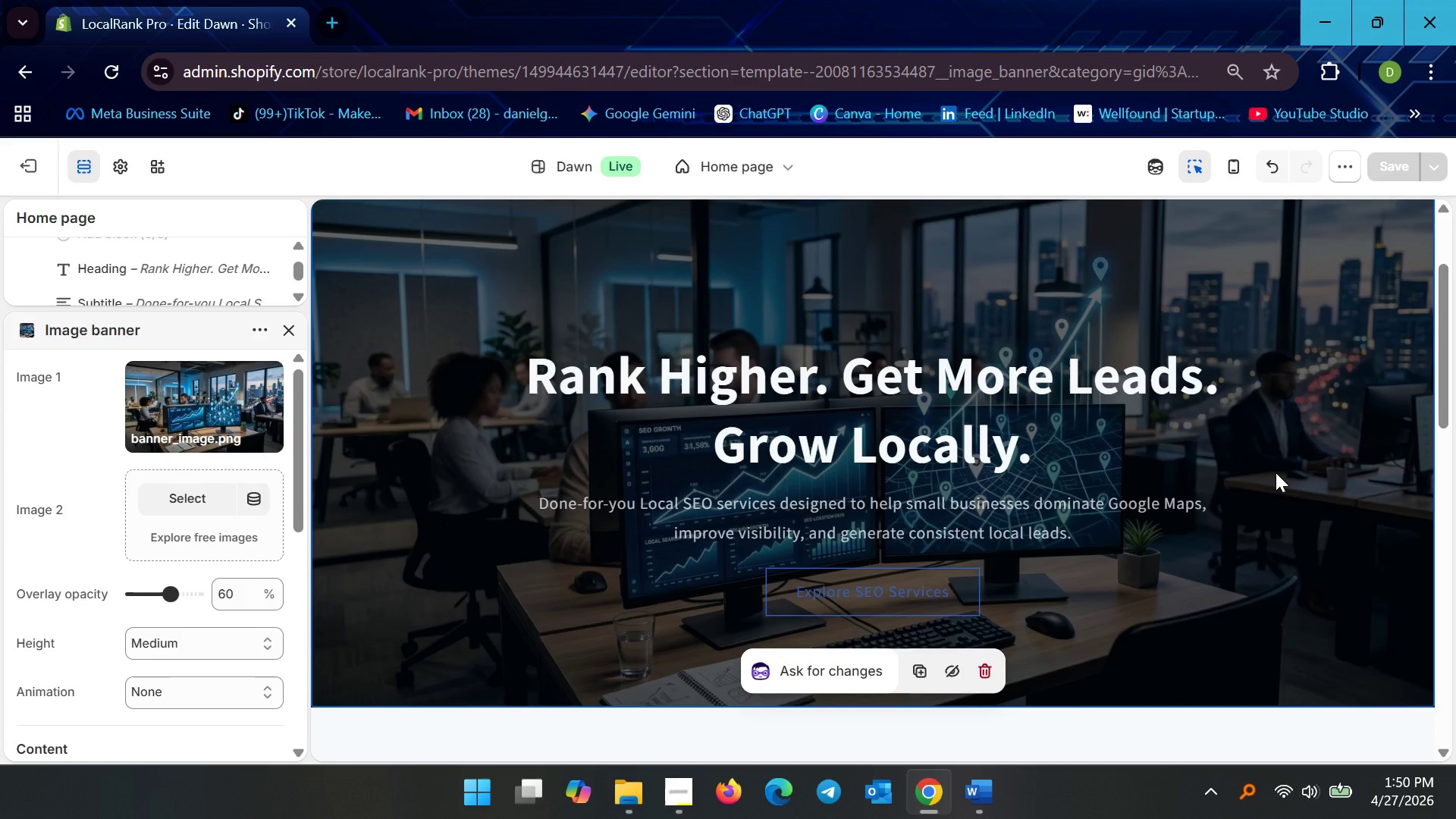 
wait(17.69)
 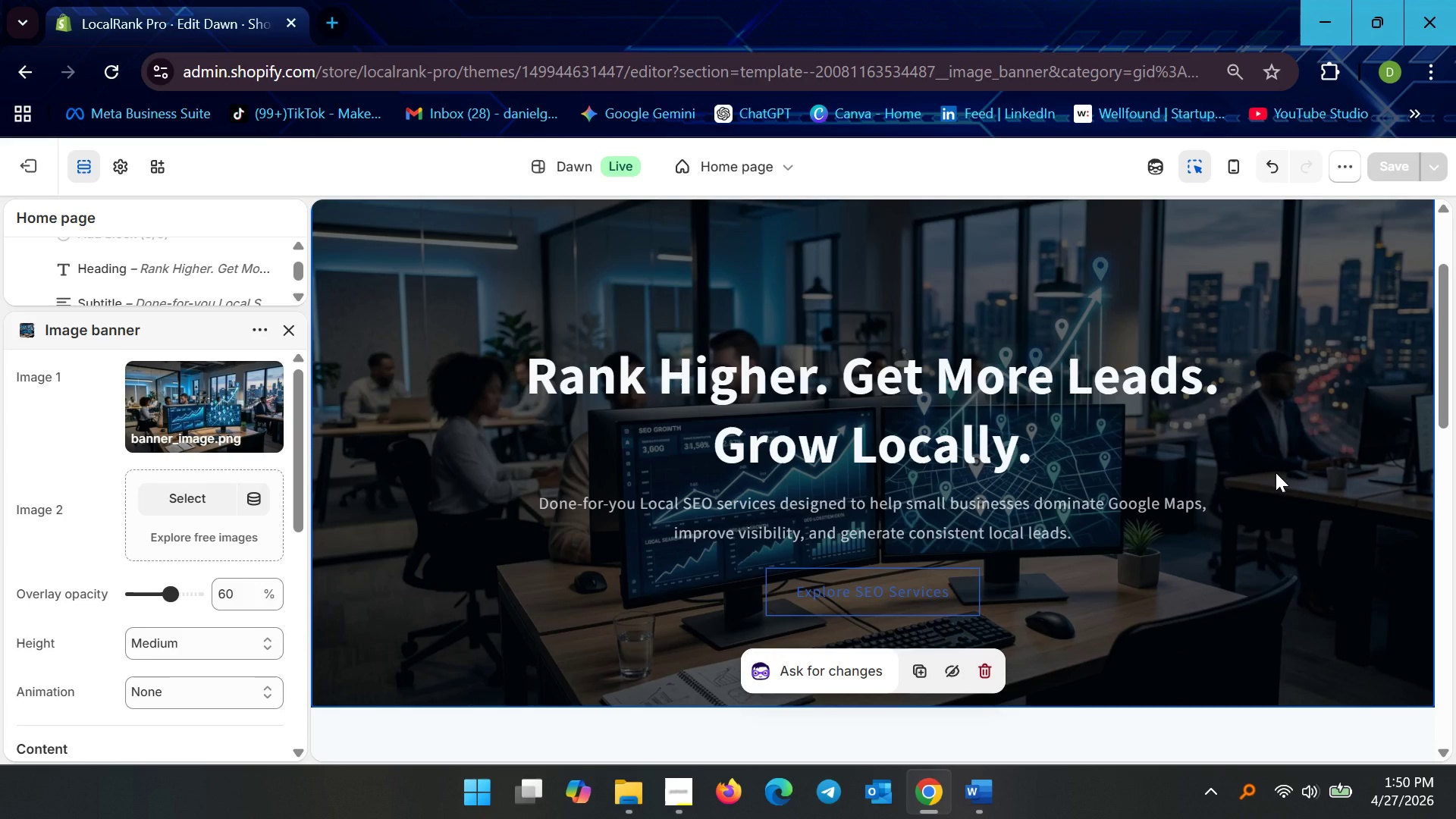 
scroll: coordinate [1263, 478], scroll_direction: up, amount: 1.0
 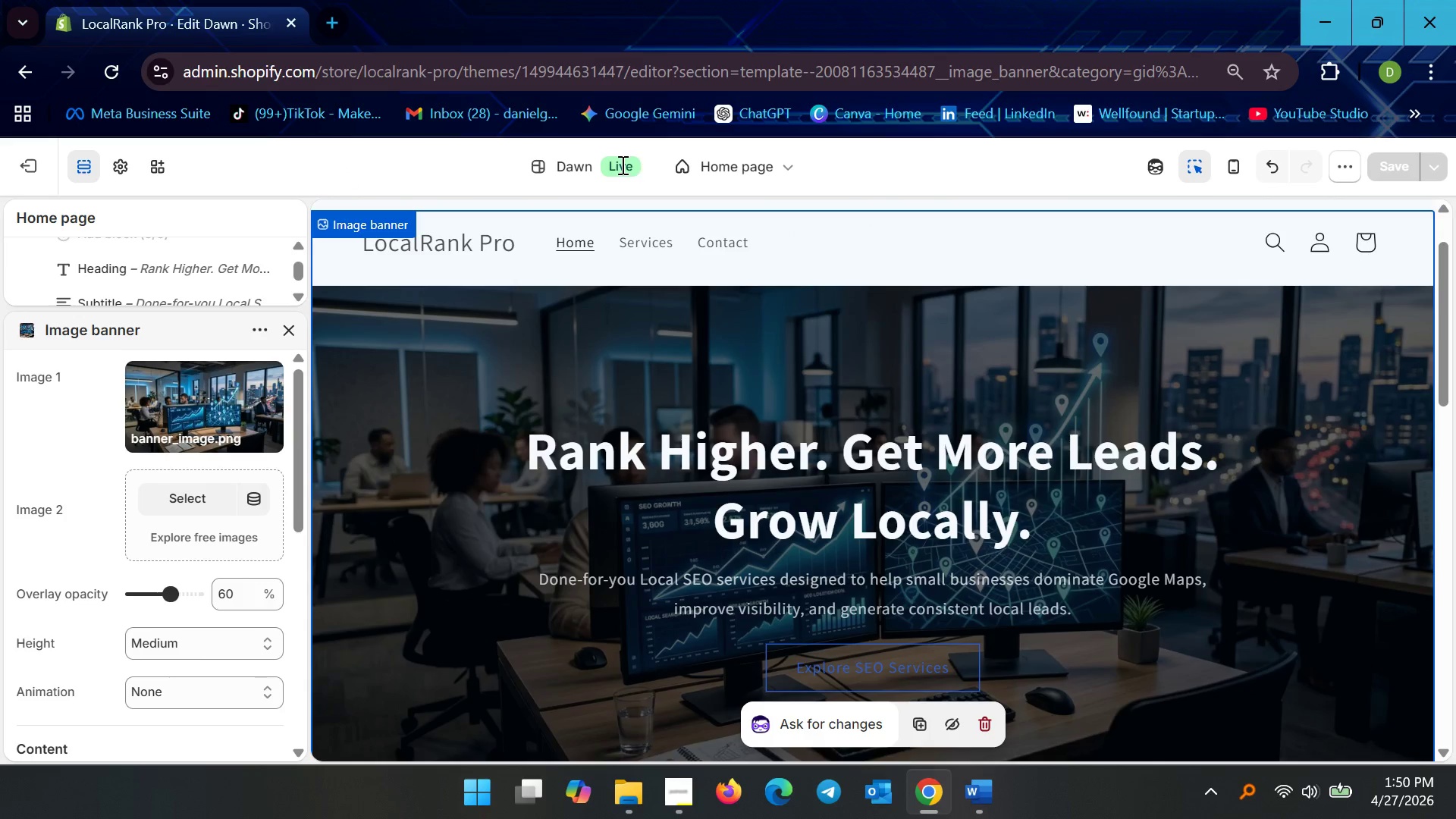 
left_click([640, 163])
 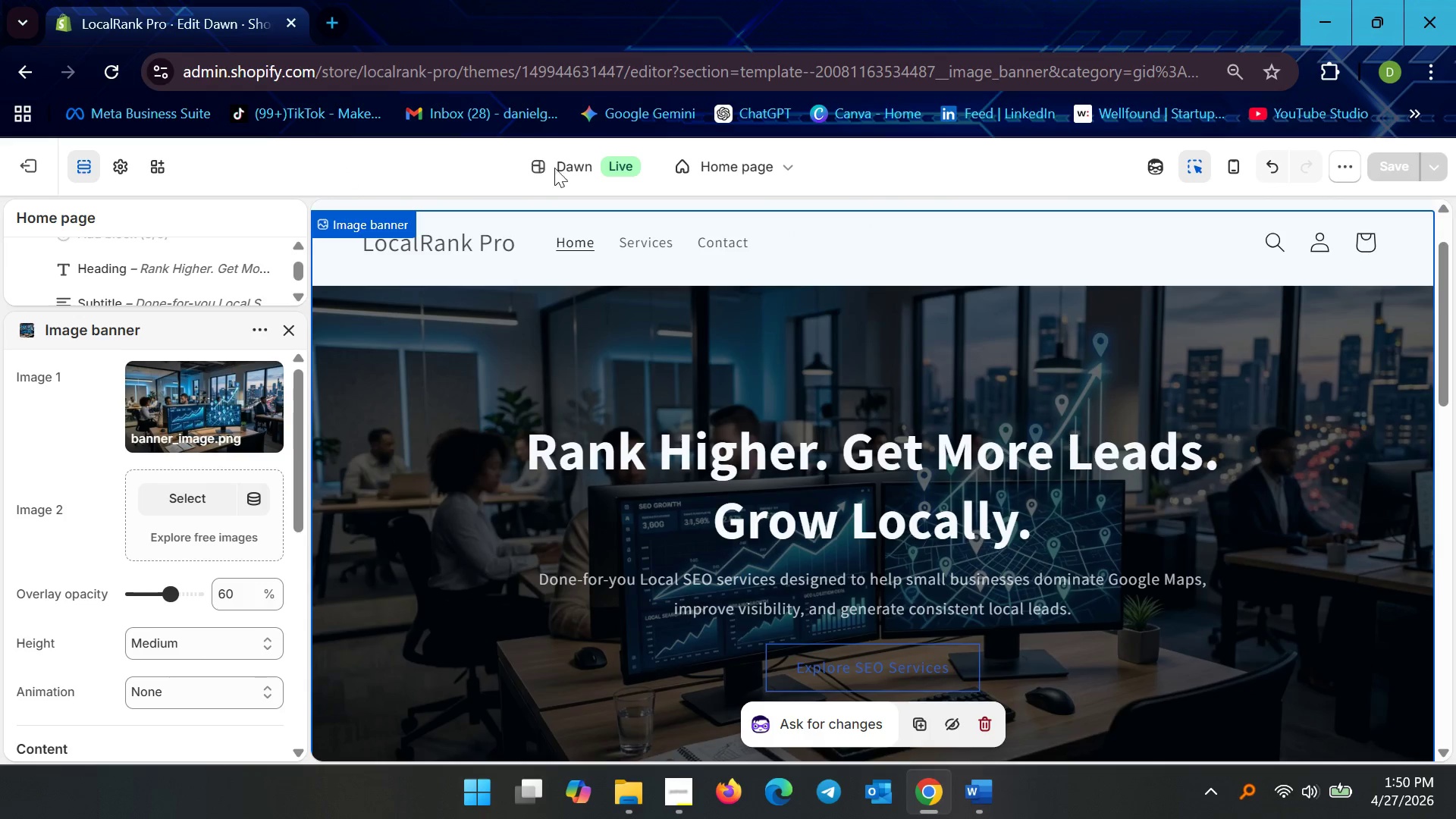 
left_click([624, 165])
 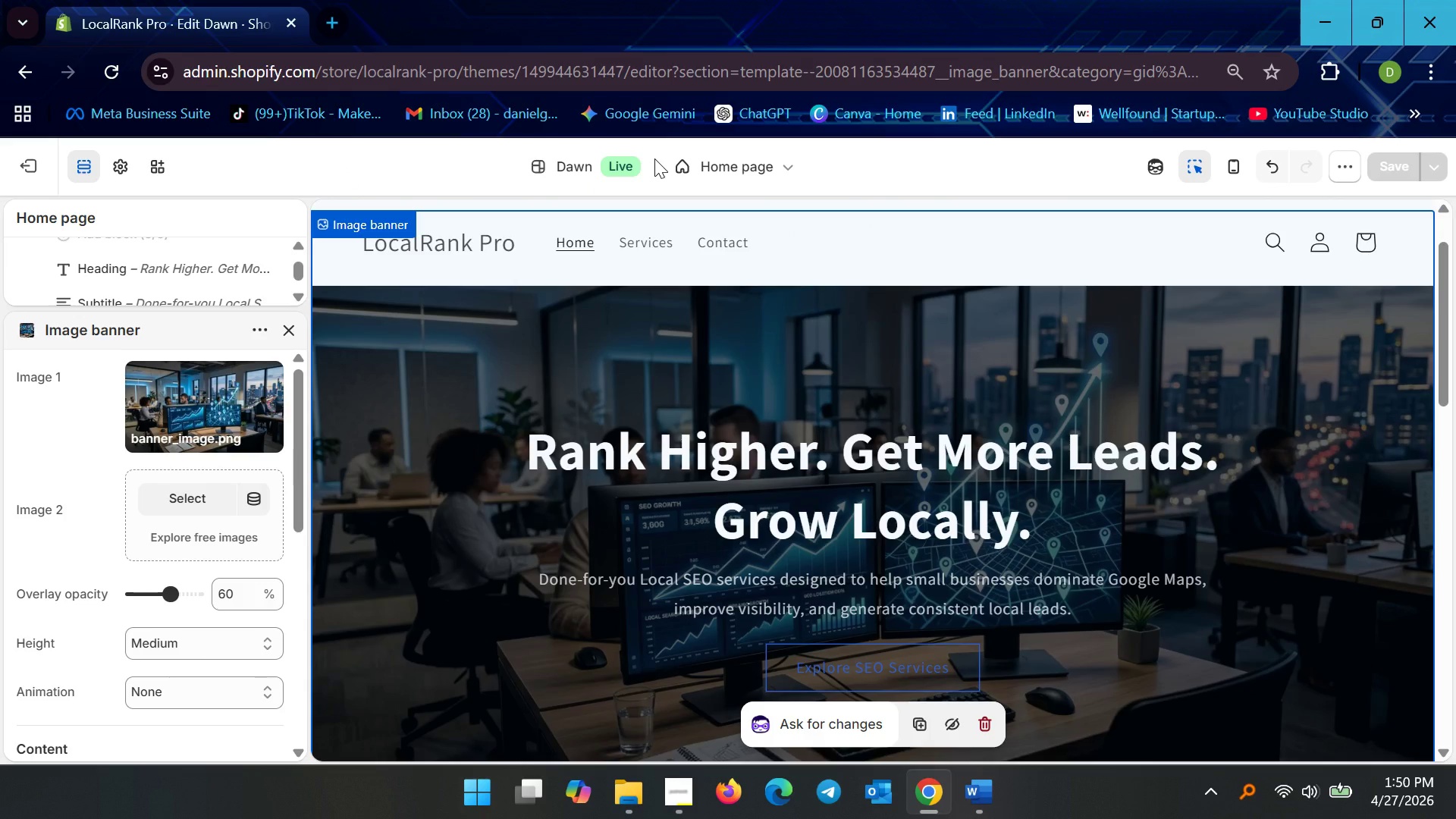 
left_click([654, 158])
 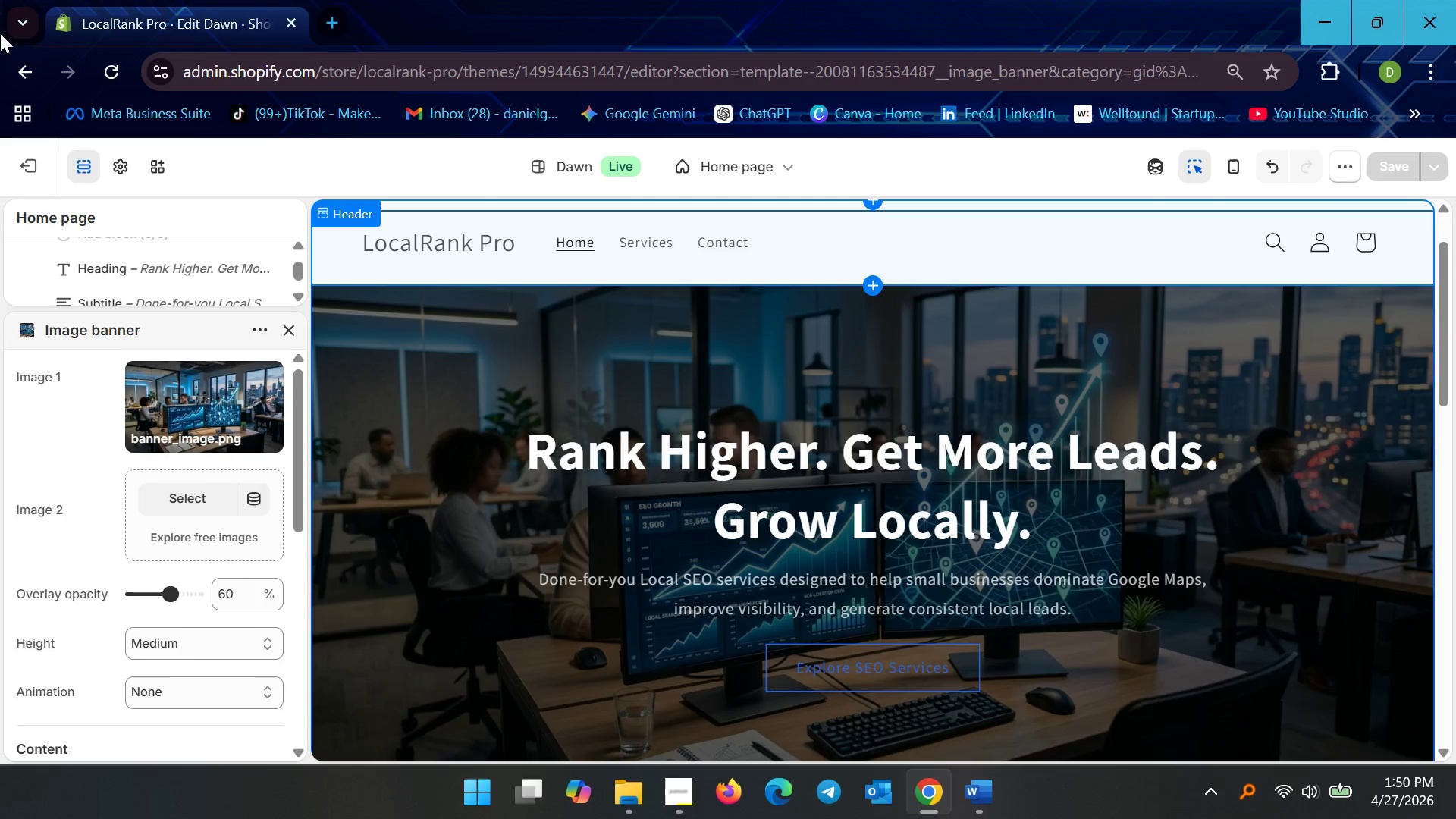 
left_click([20, 164])
 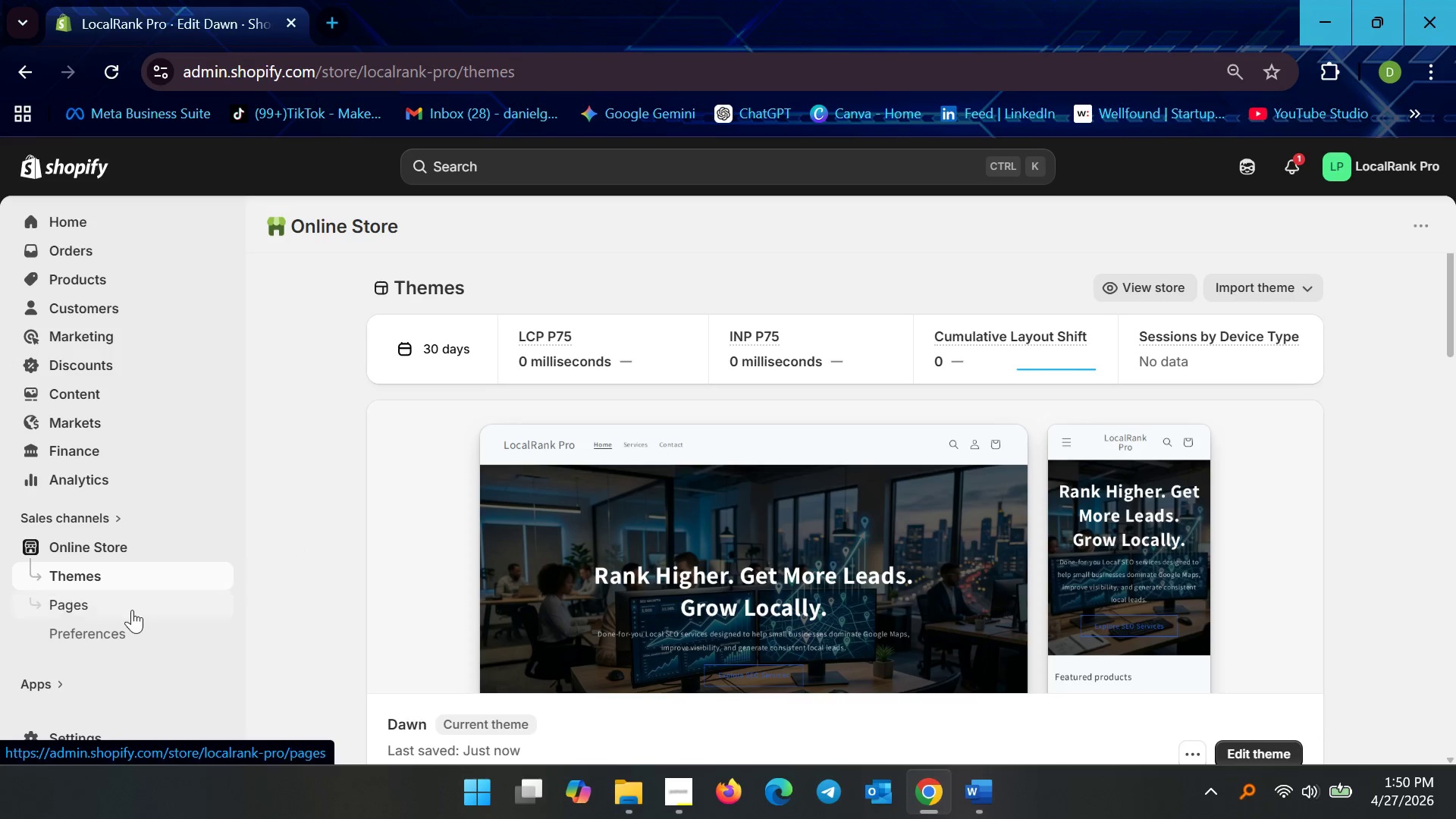 
wait(7.22)
 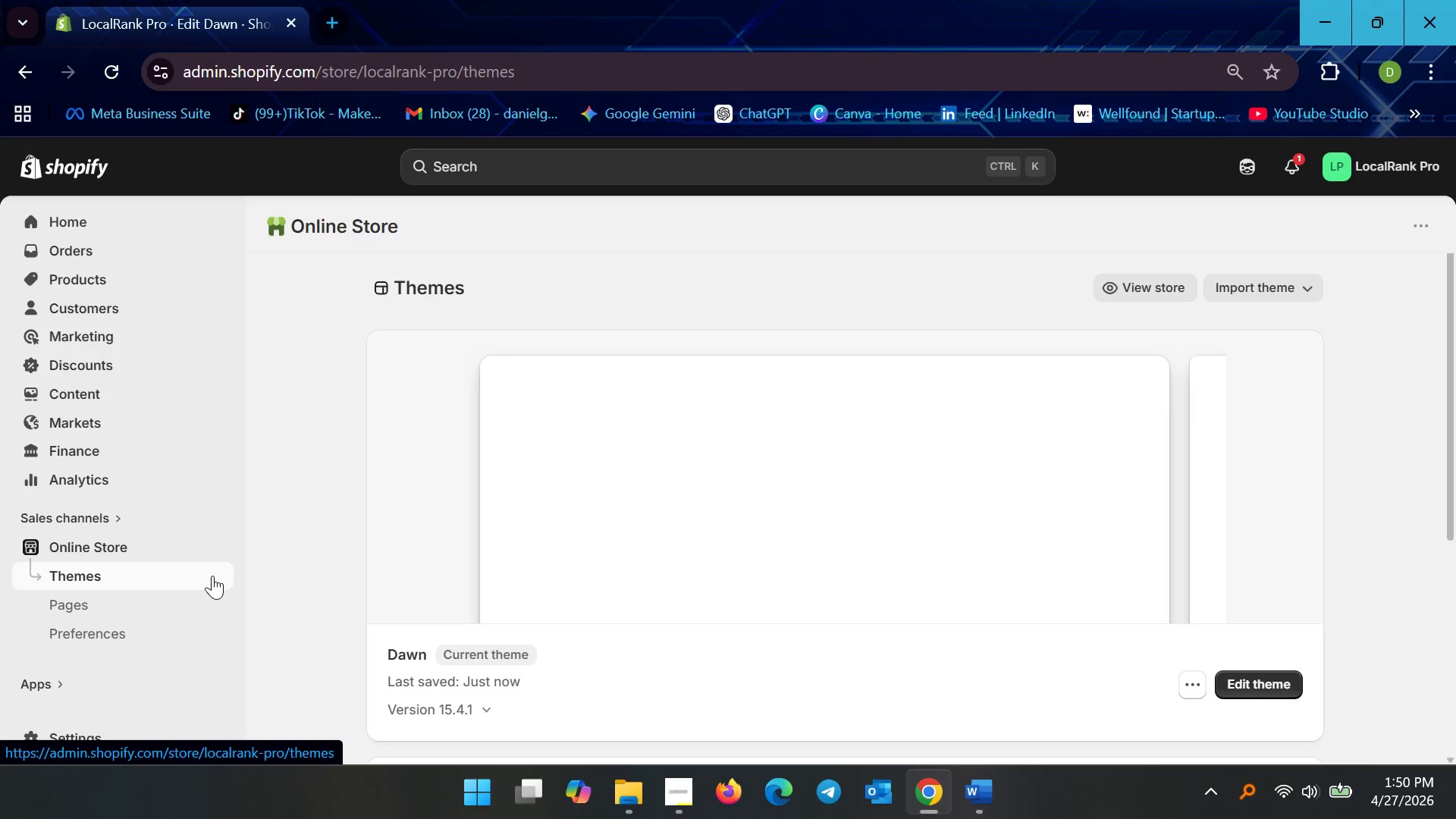 
left_click([199, 544])
 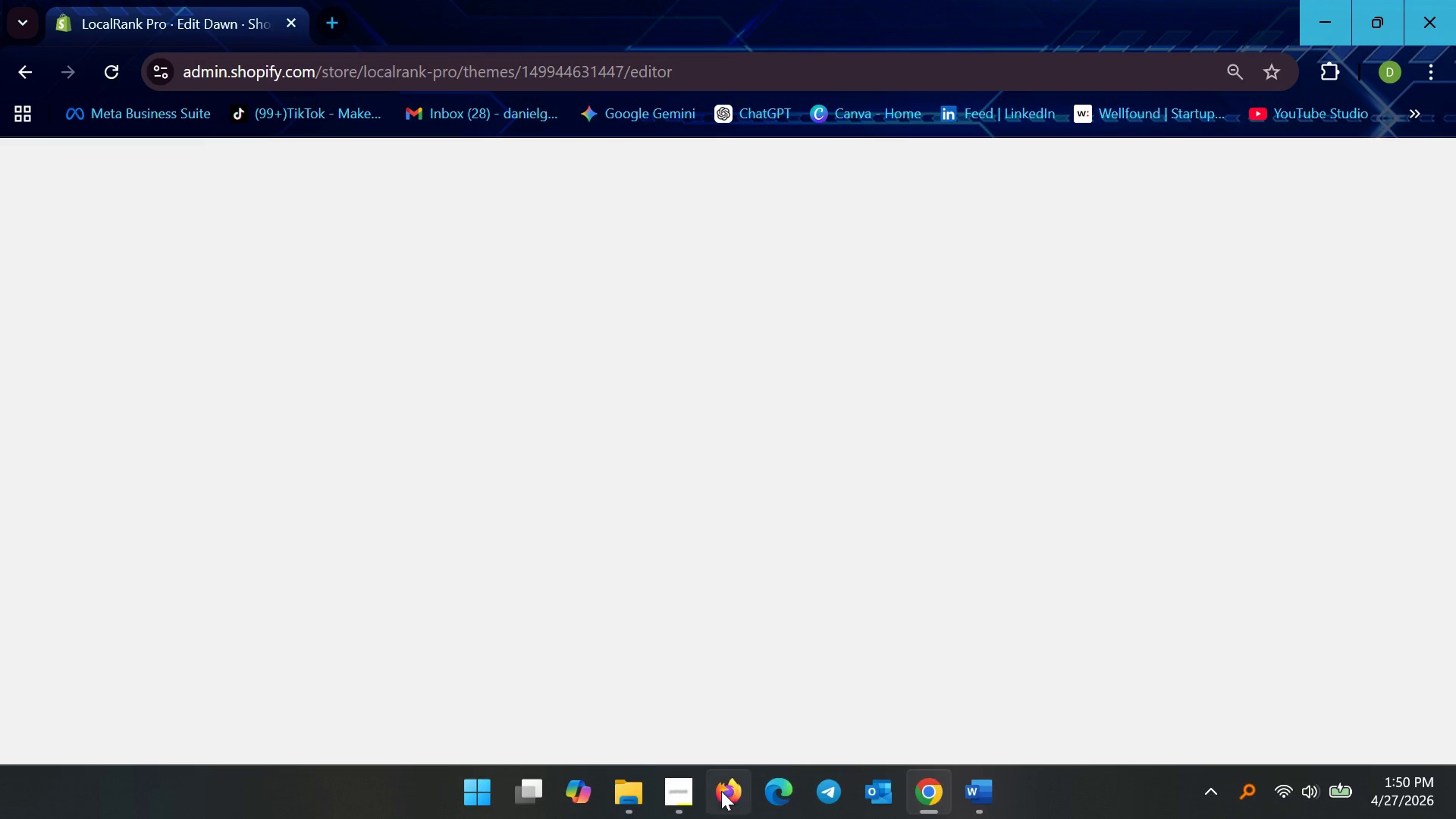 
left_click([697, 795])